 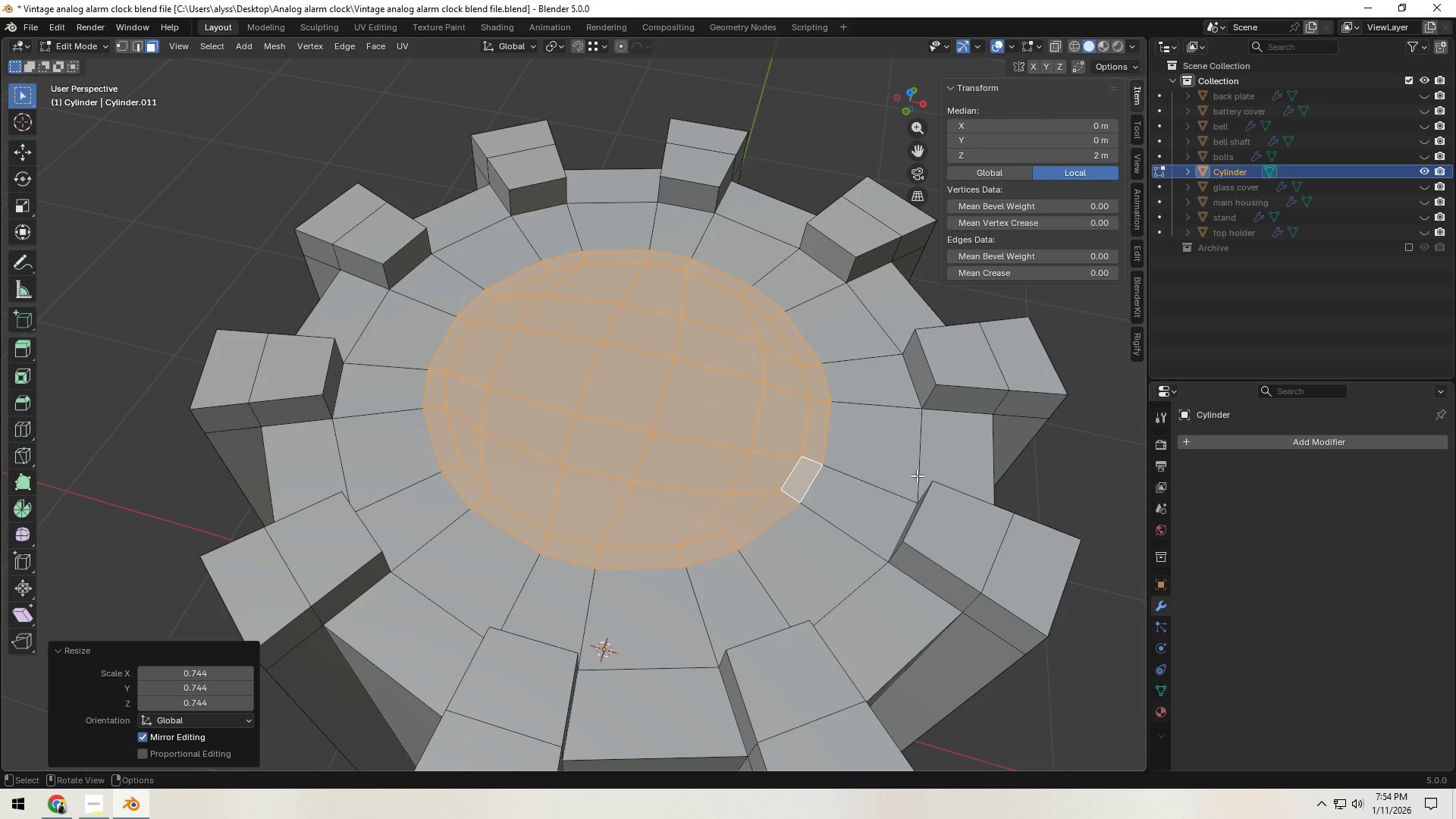 
key(Control+R)
 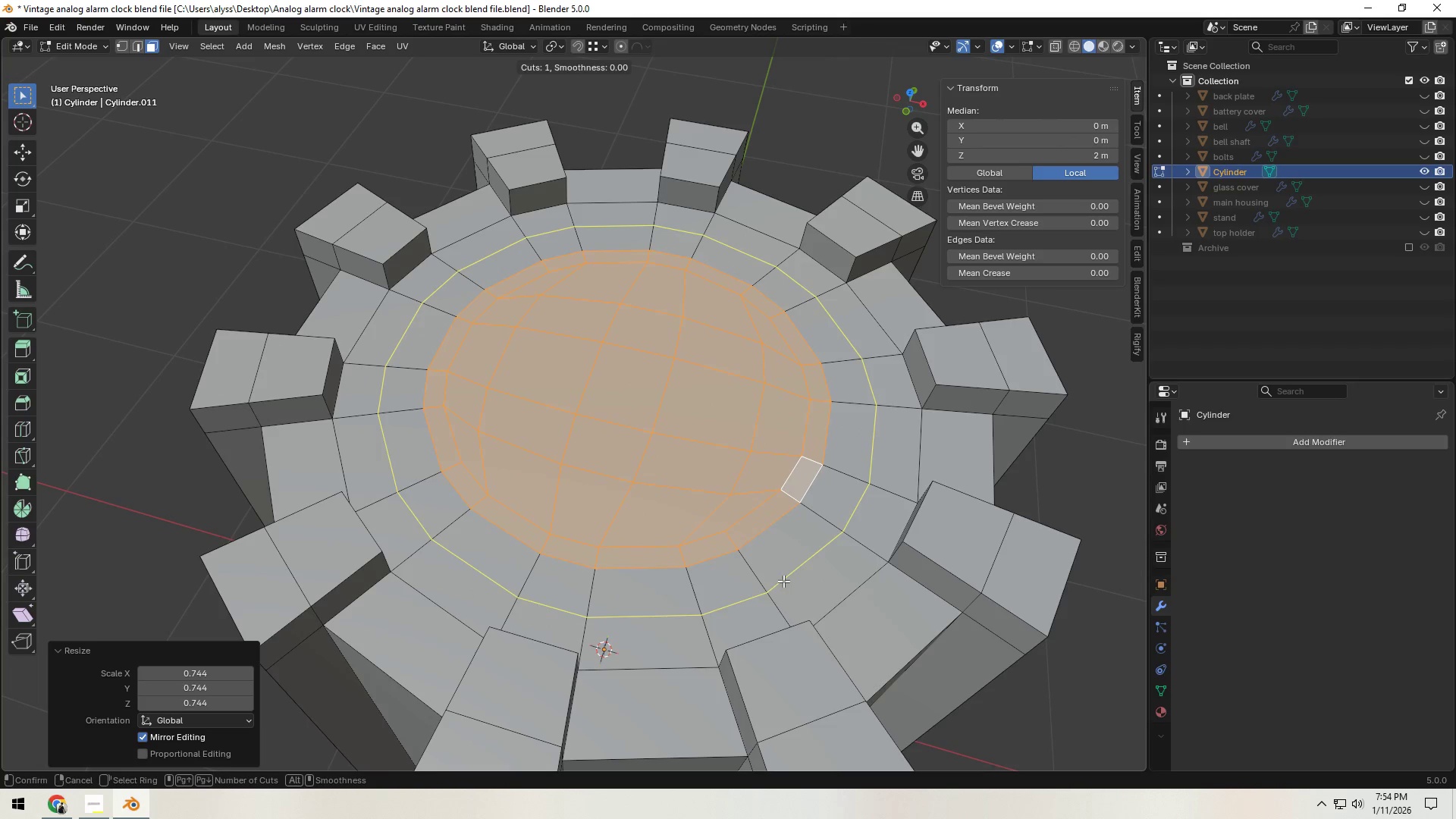 
left_click([783, 581])
 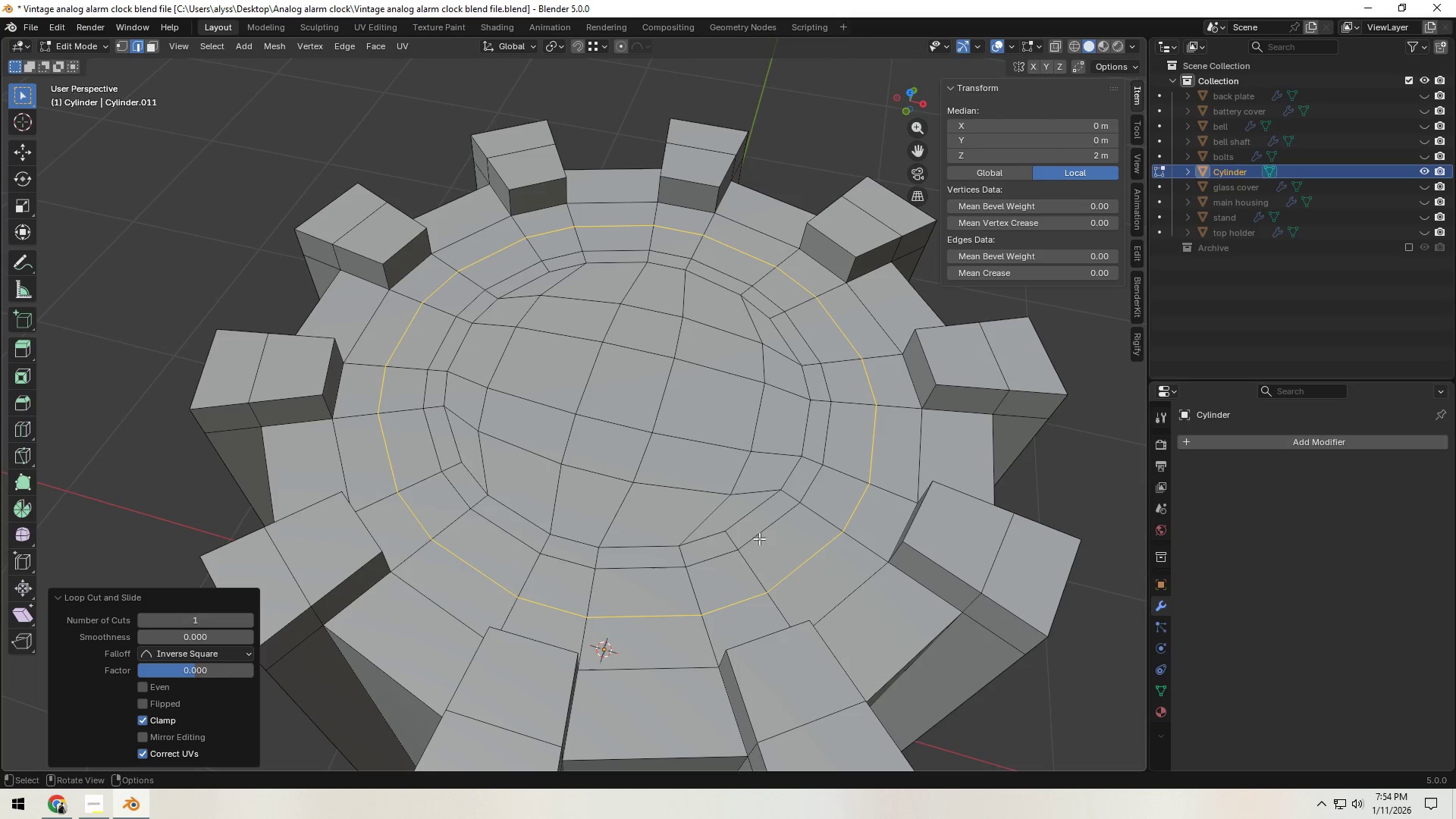 
right_click([783, 581])
 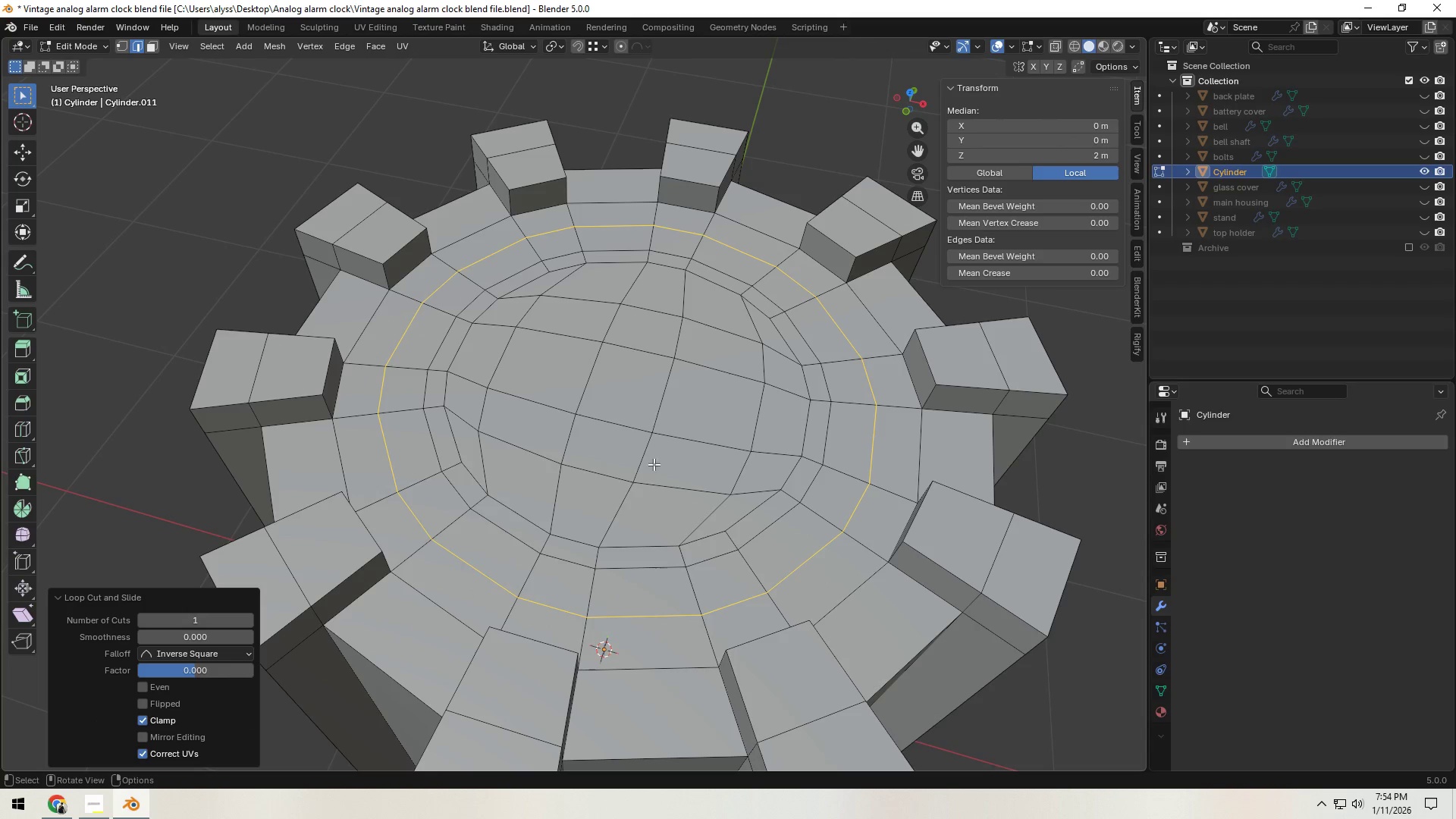 
key(C)
 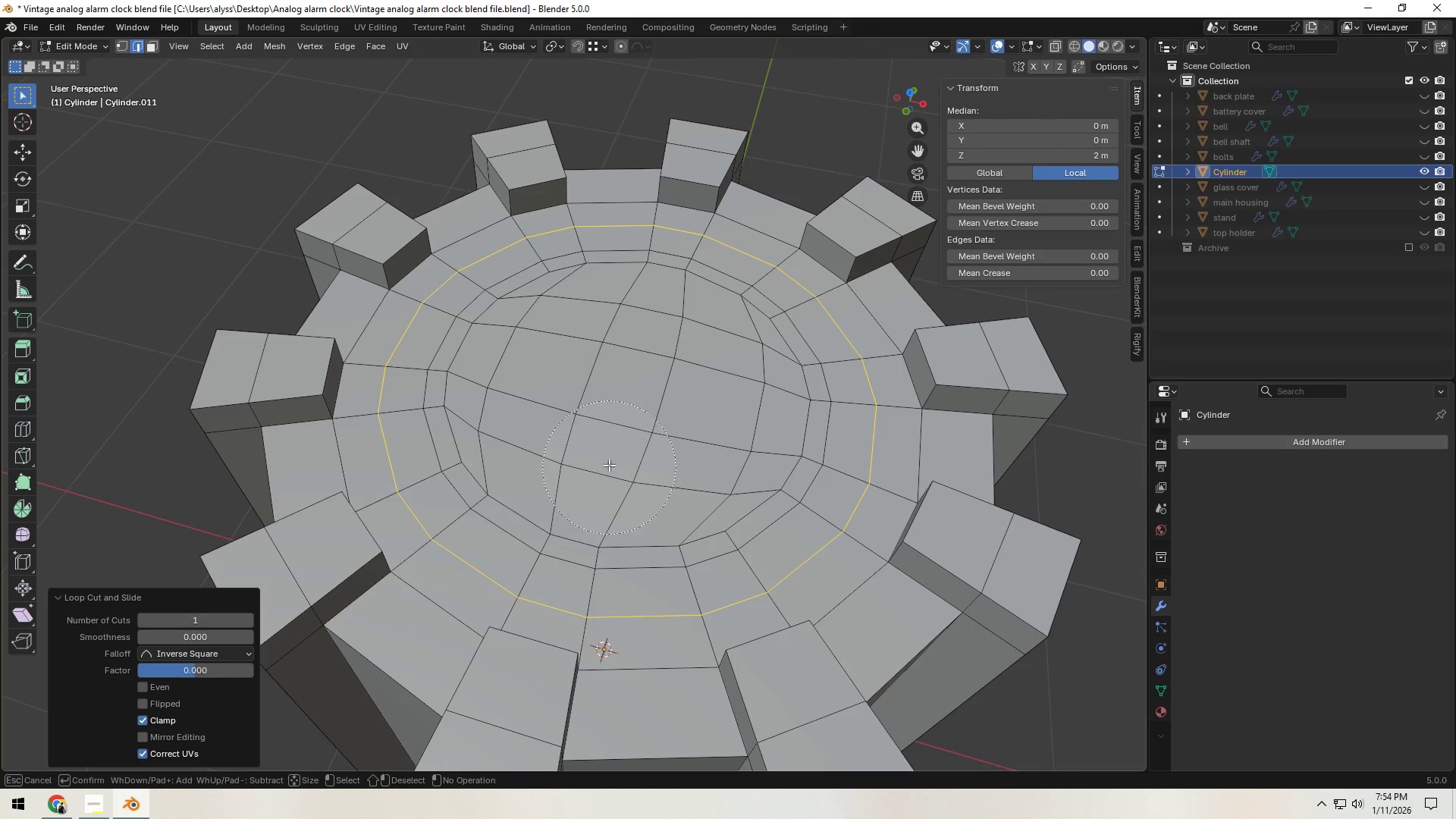 
left_click_drag(start_coordinate=[610, 404], to_coordinate=[629, 351])
 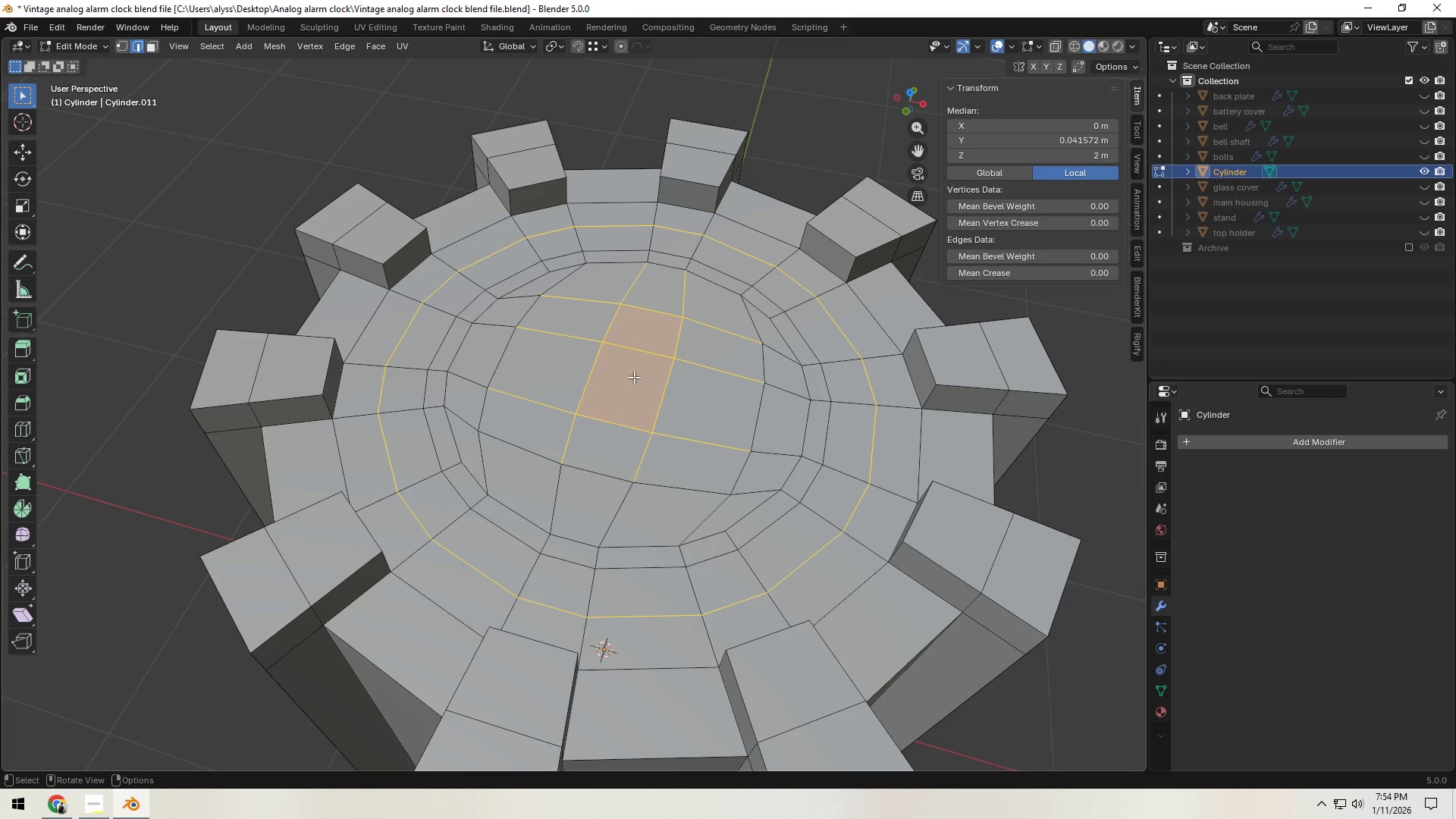 
left_click([629, 351])
 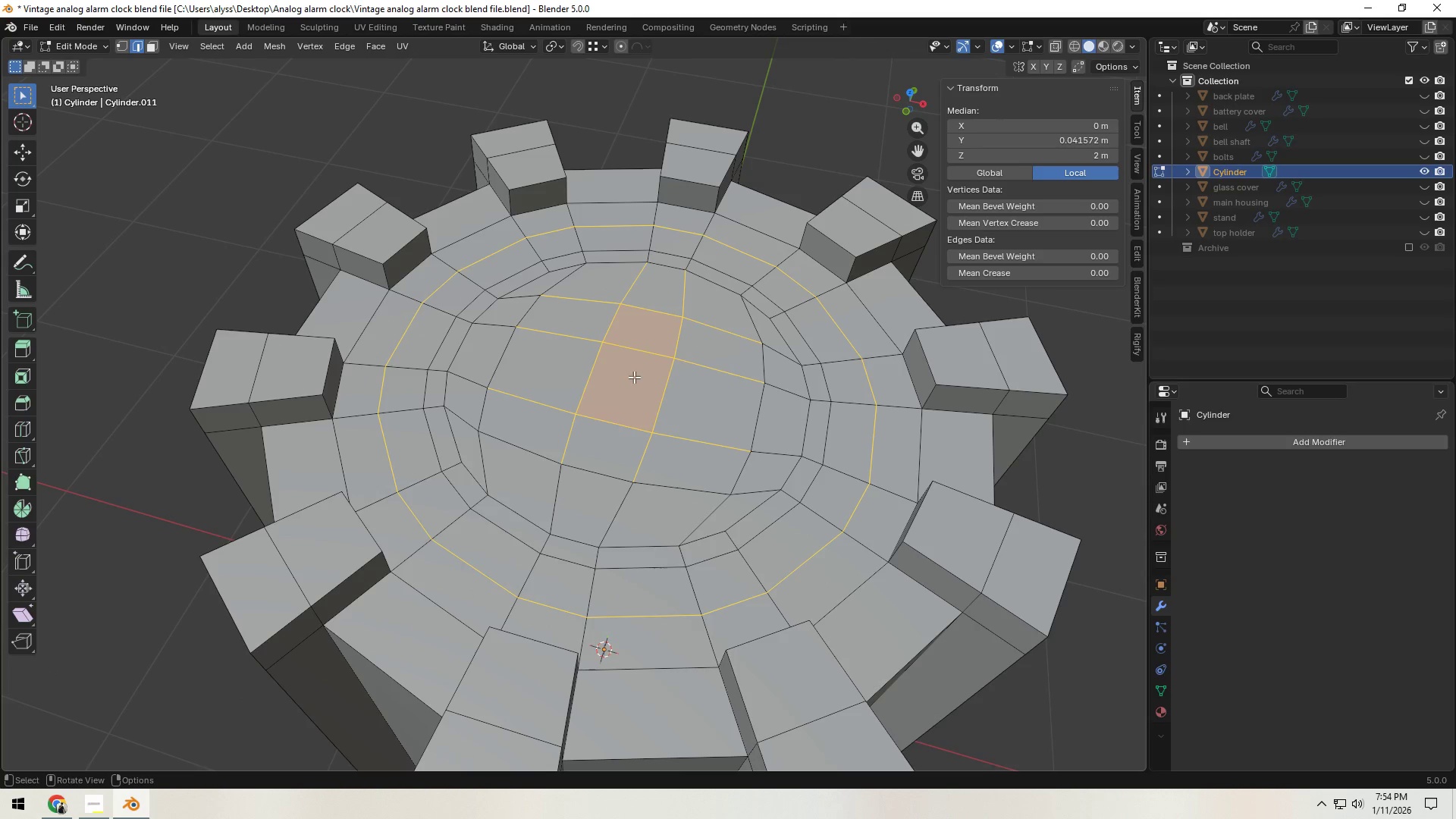 
right_click([629, 351])
 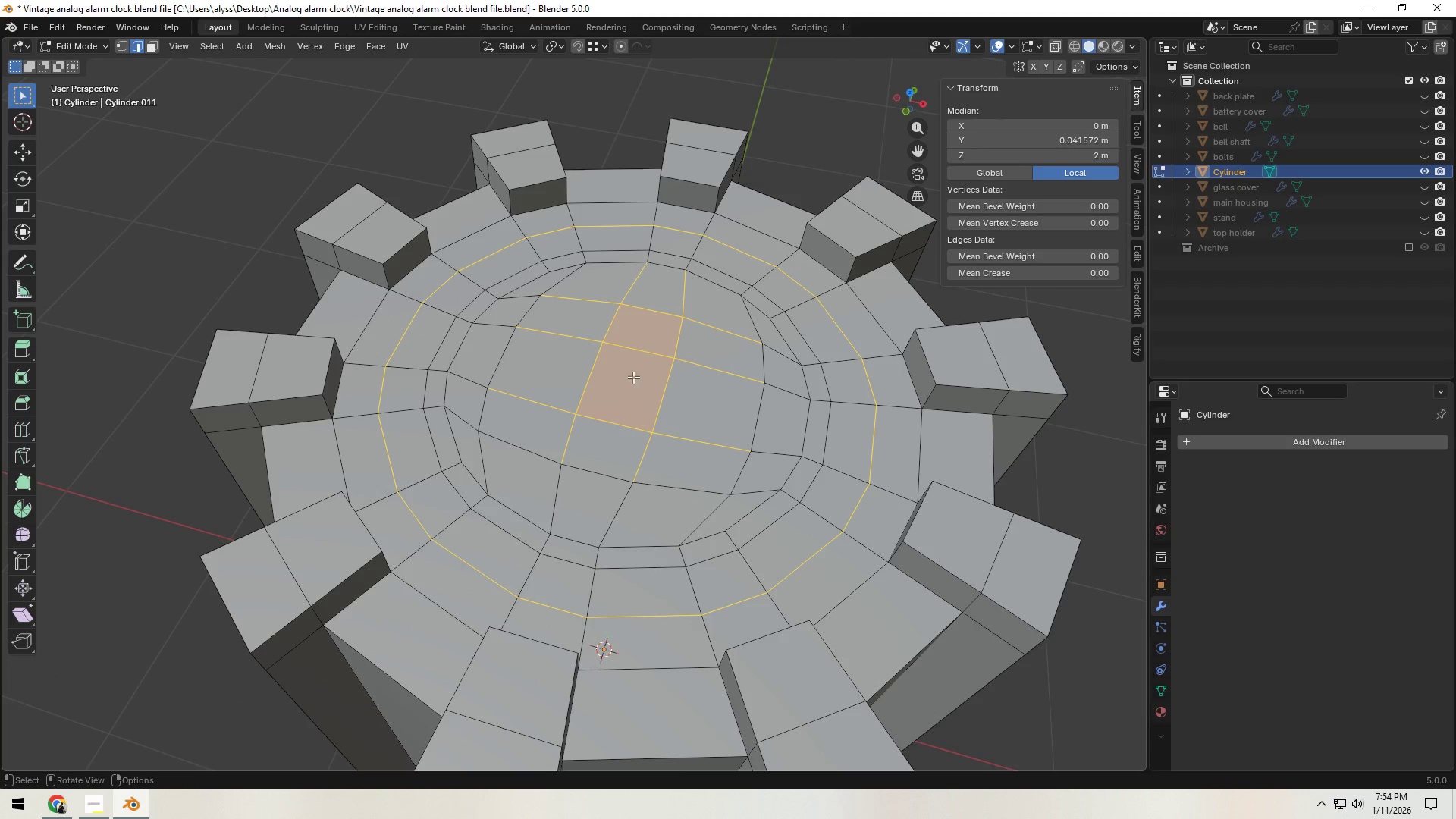 
type(23c)
 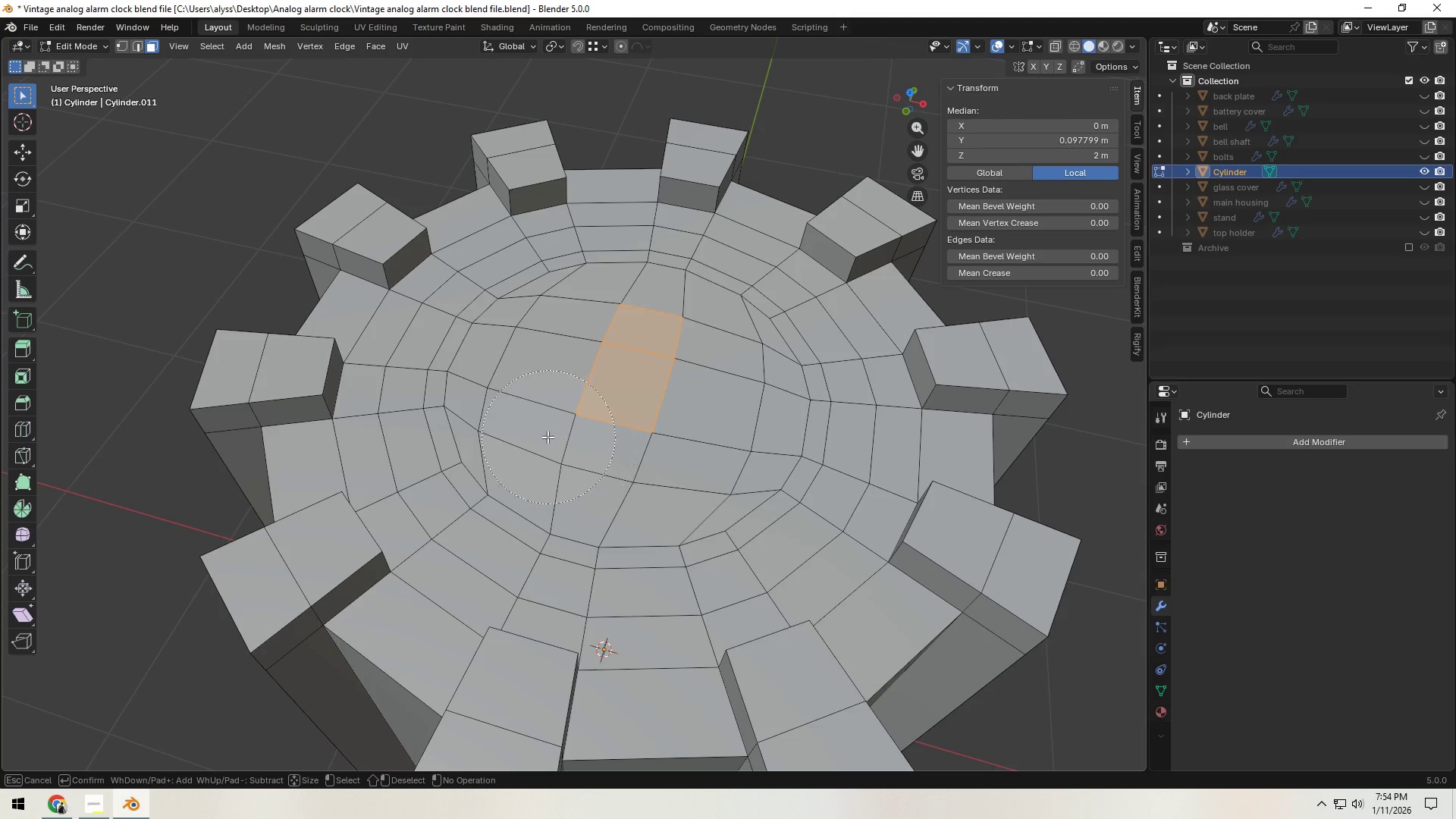 
left_click([537, 427])
 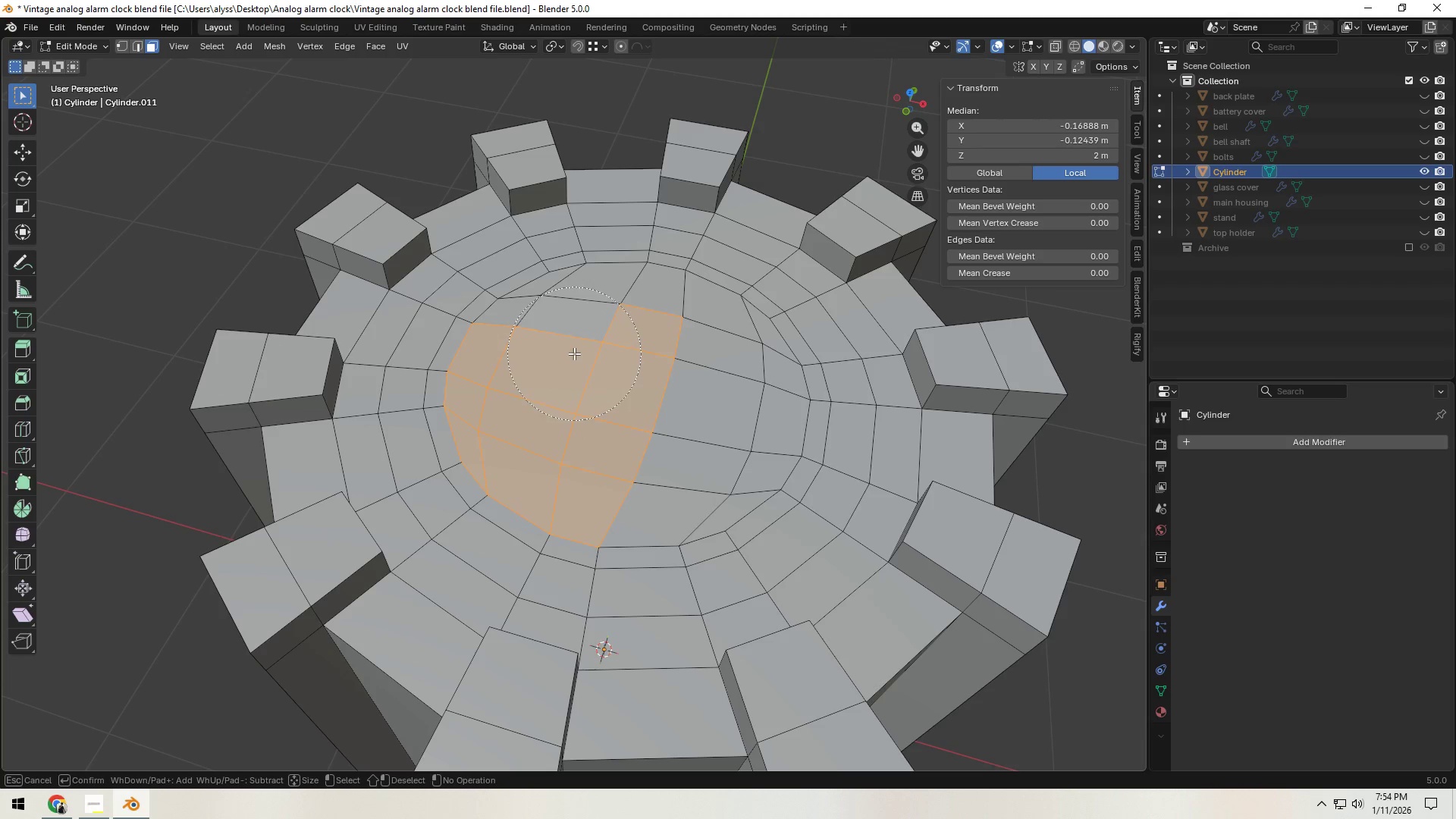 
left_click([574, 352])
 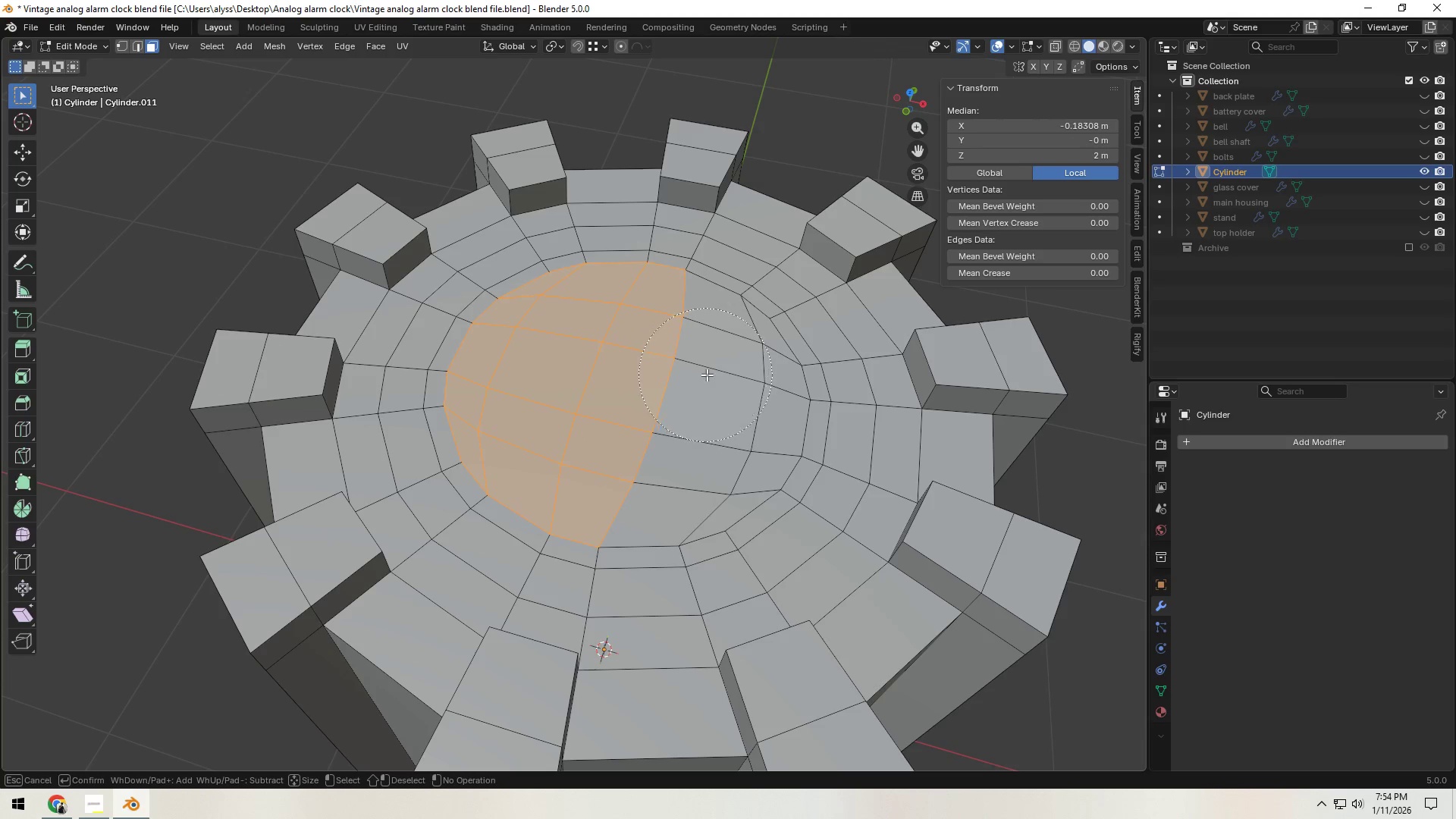 
left_click([711, 375])
 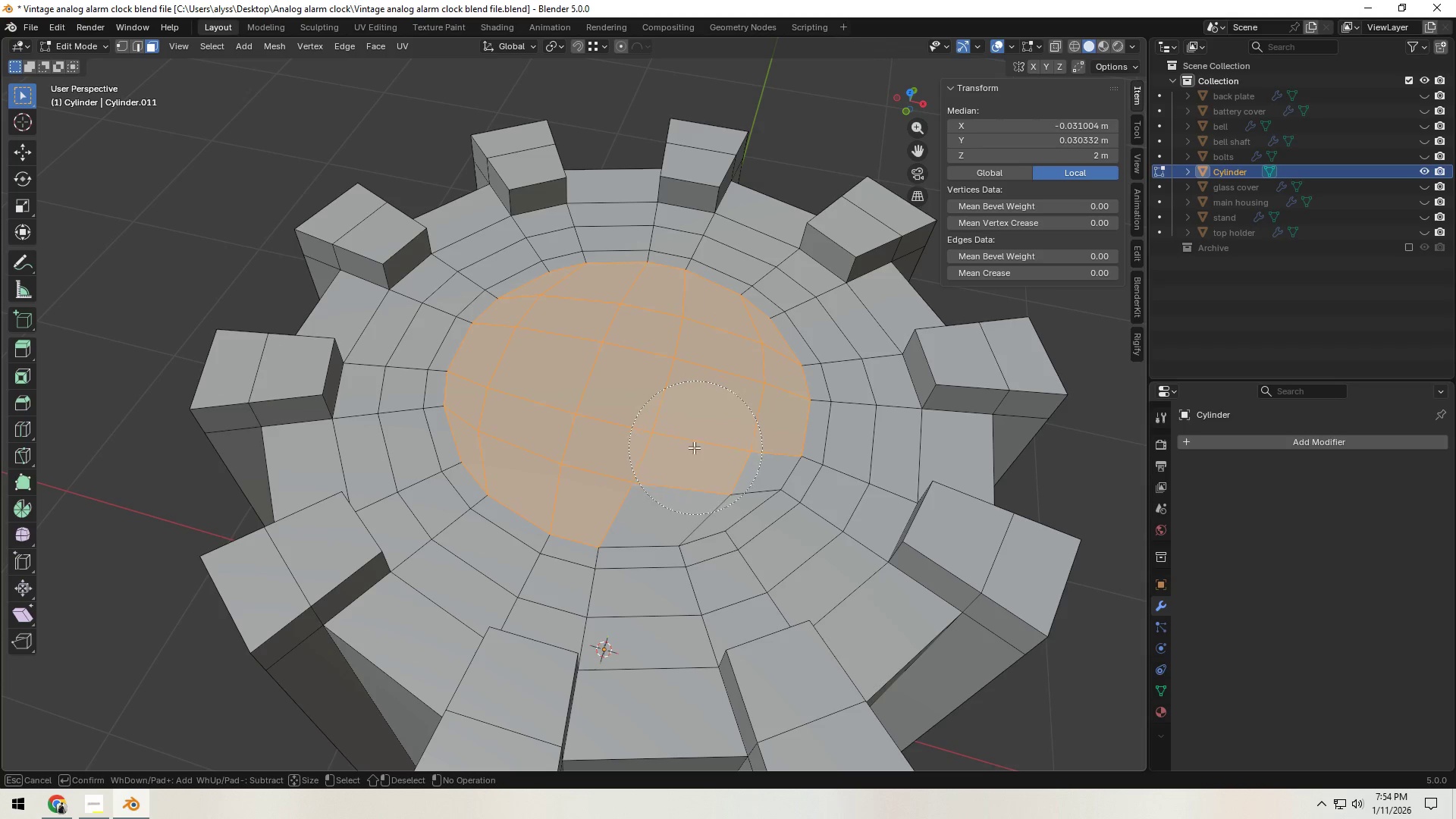 
left_click([692, 449])
 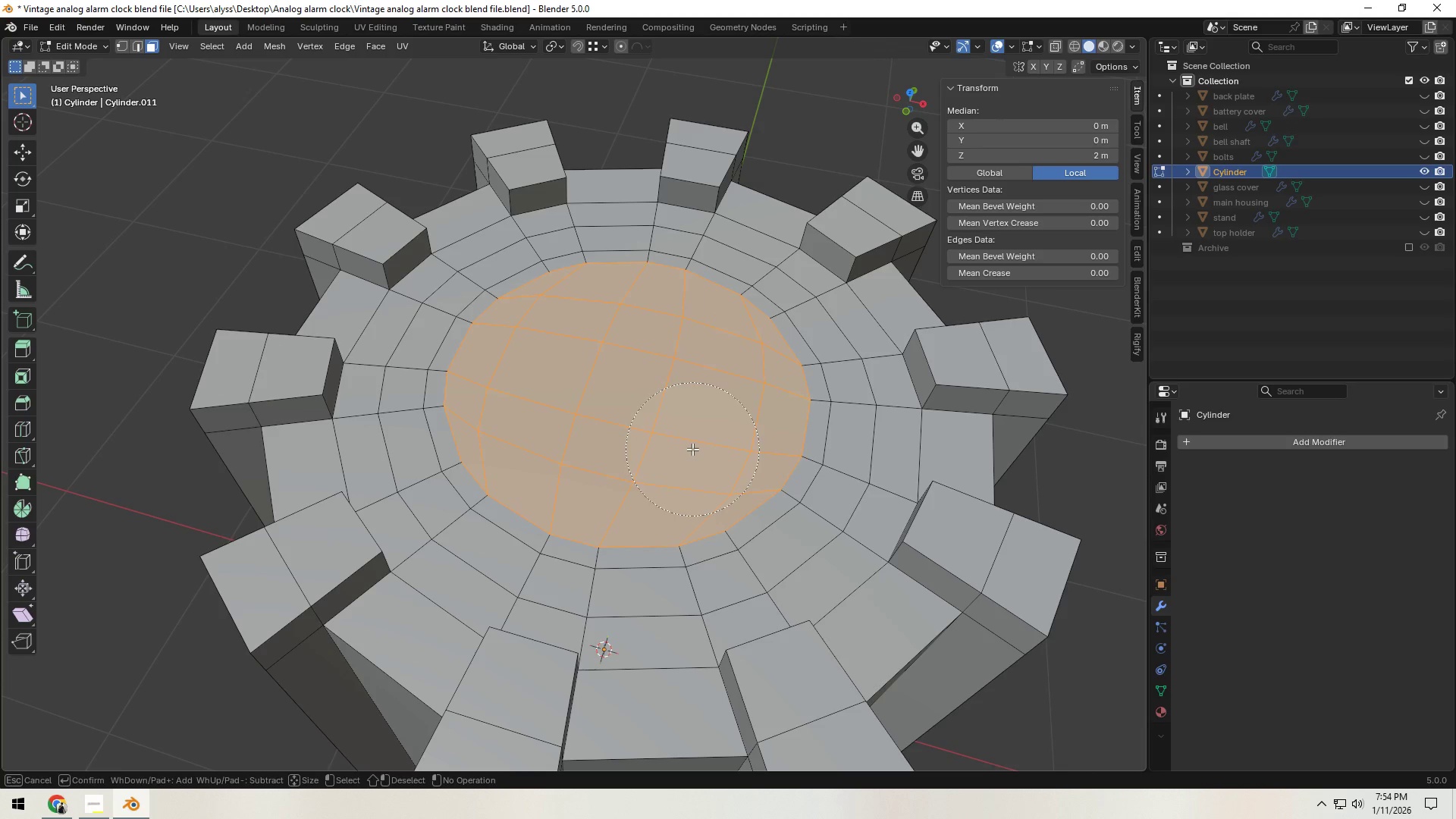 
right_click([692, 449])
 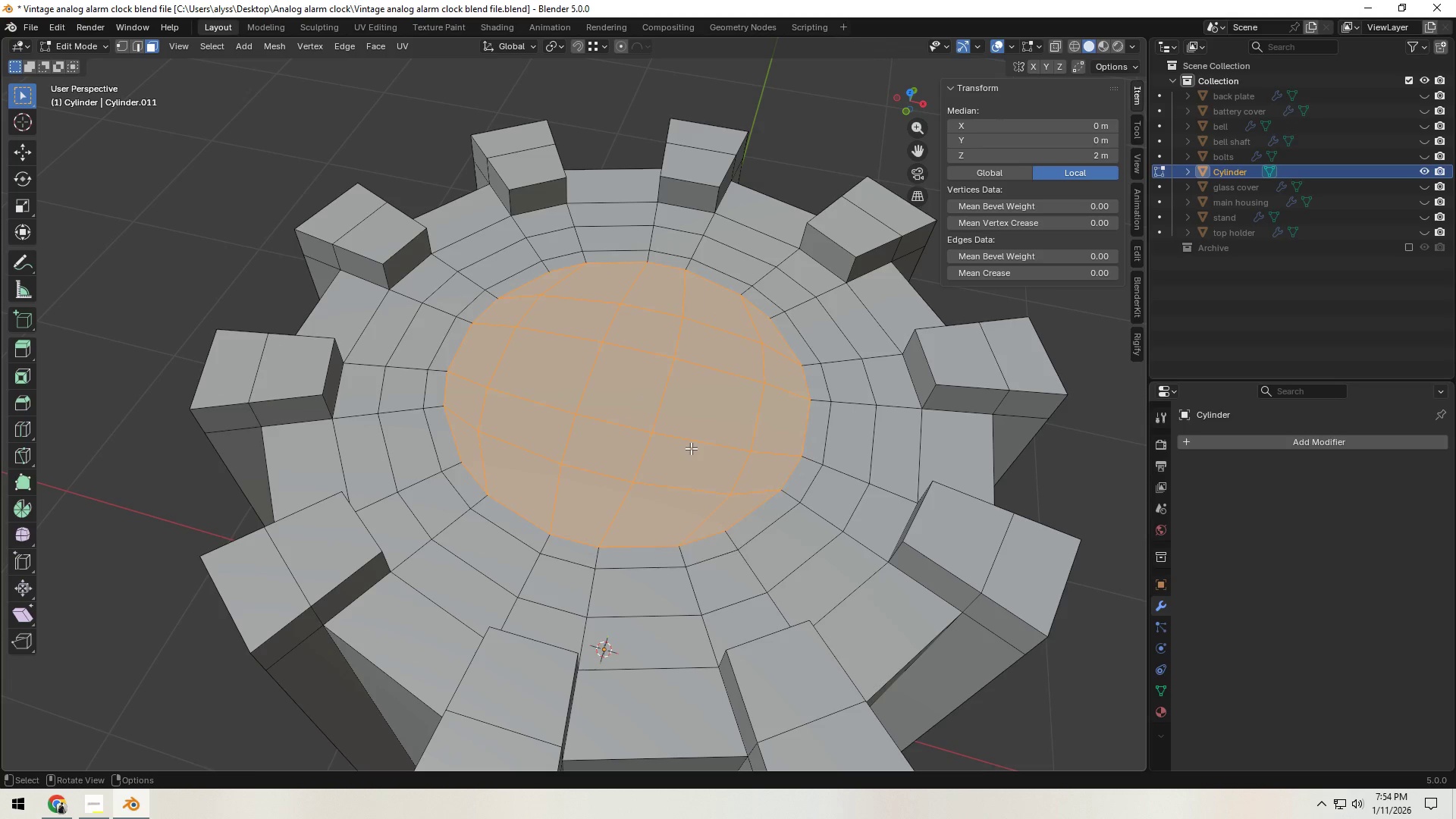 
 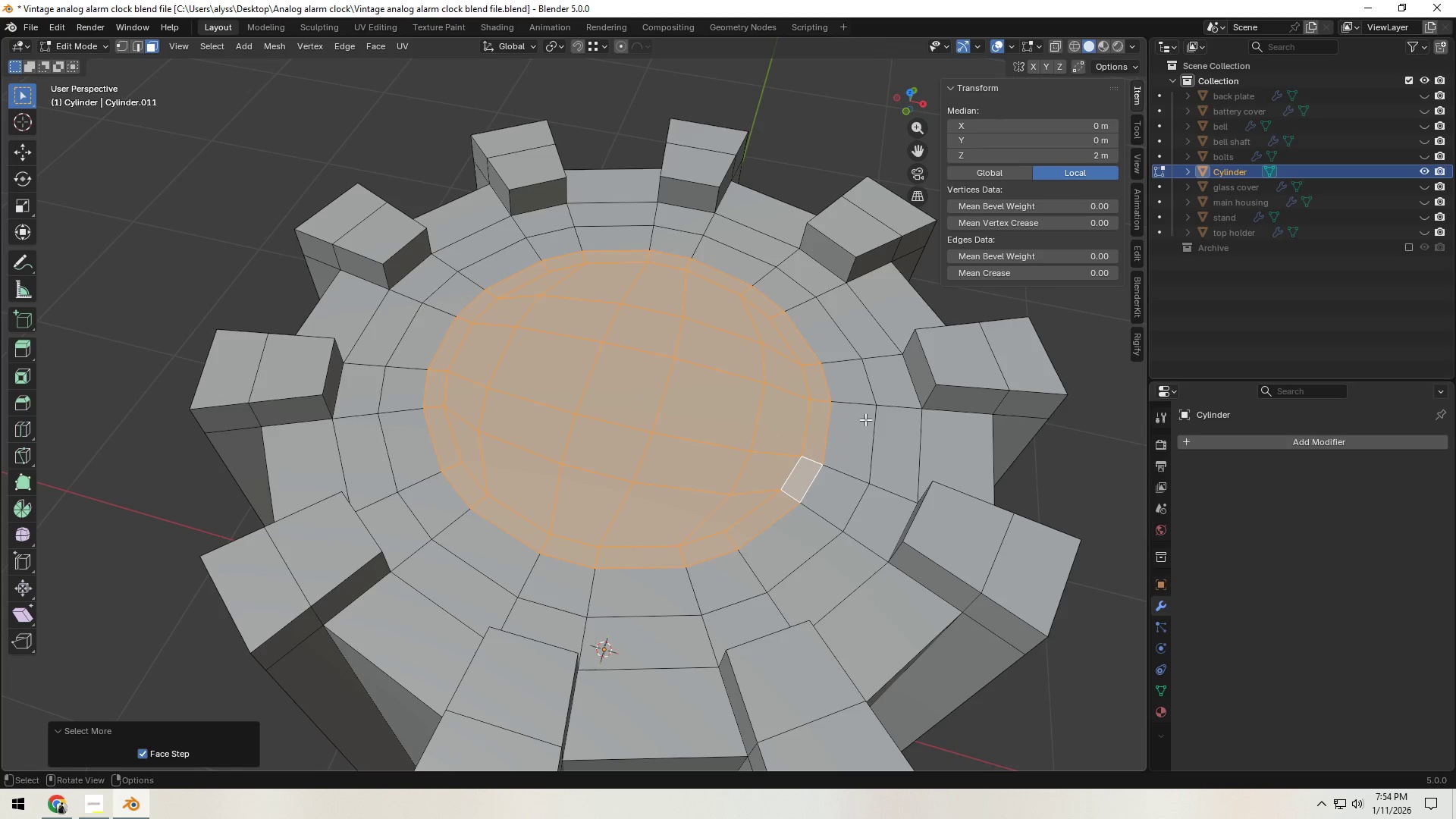 
key(E)
 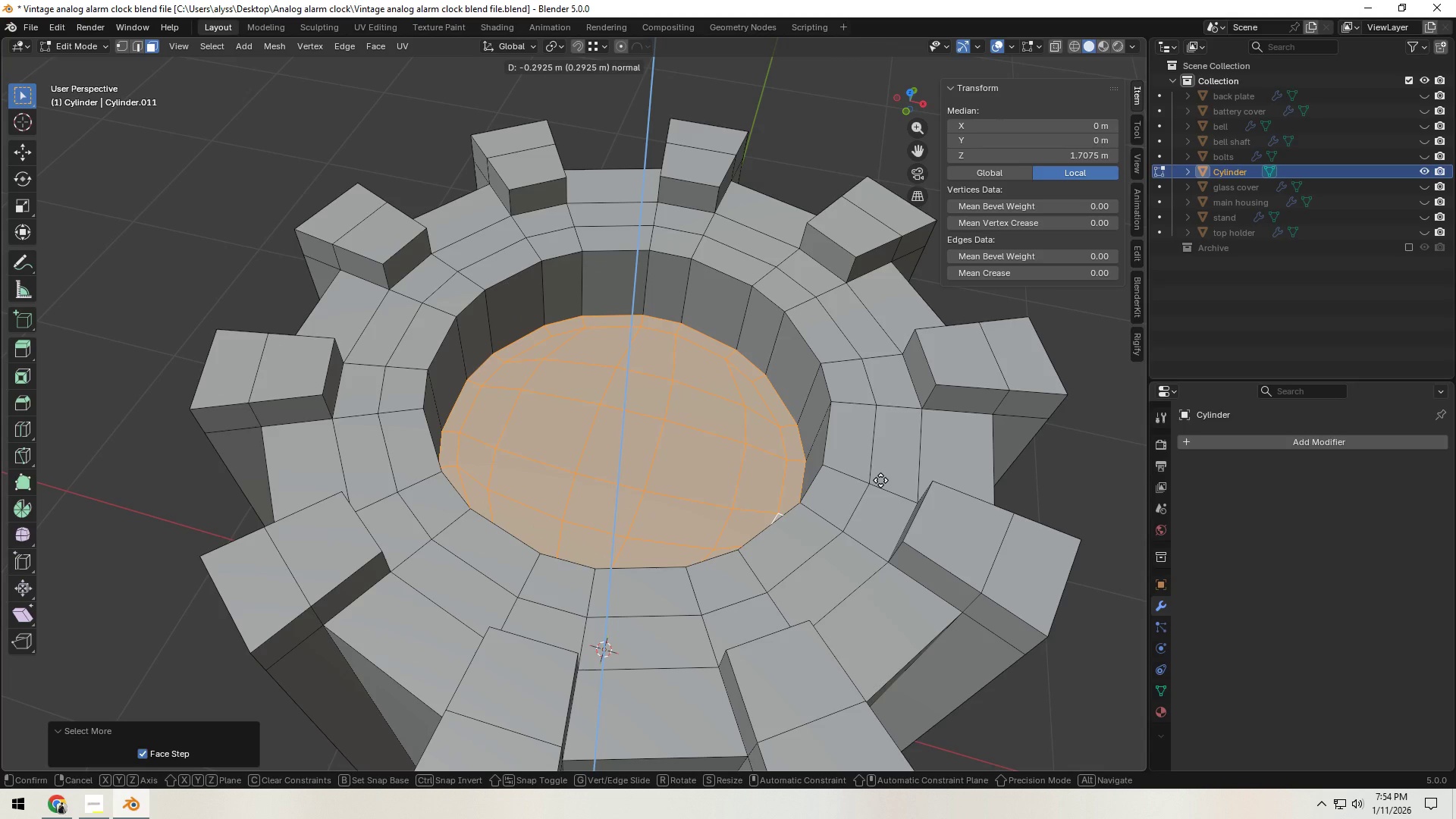 
left_click([880, 480])
 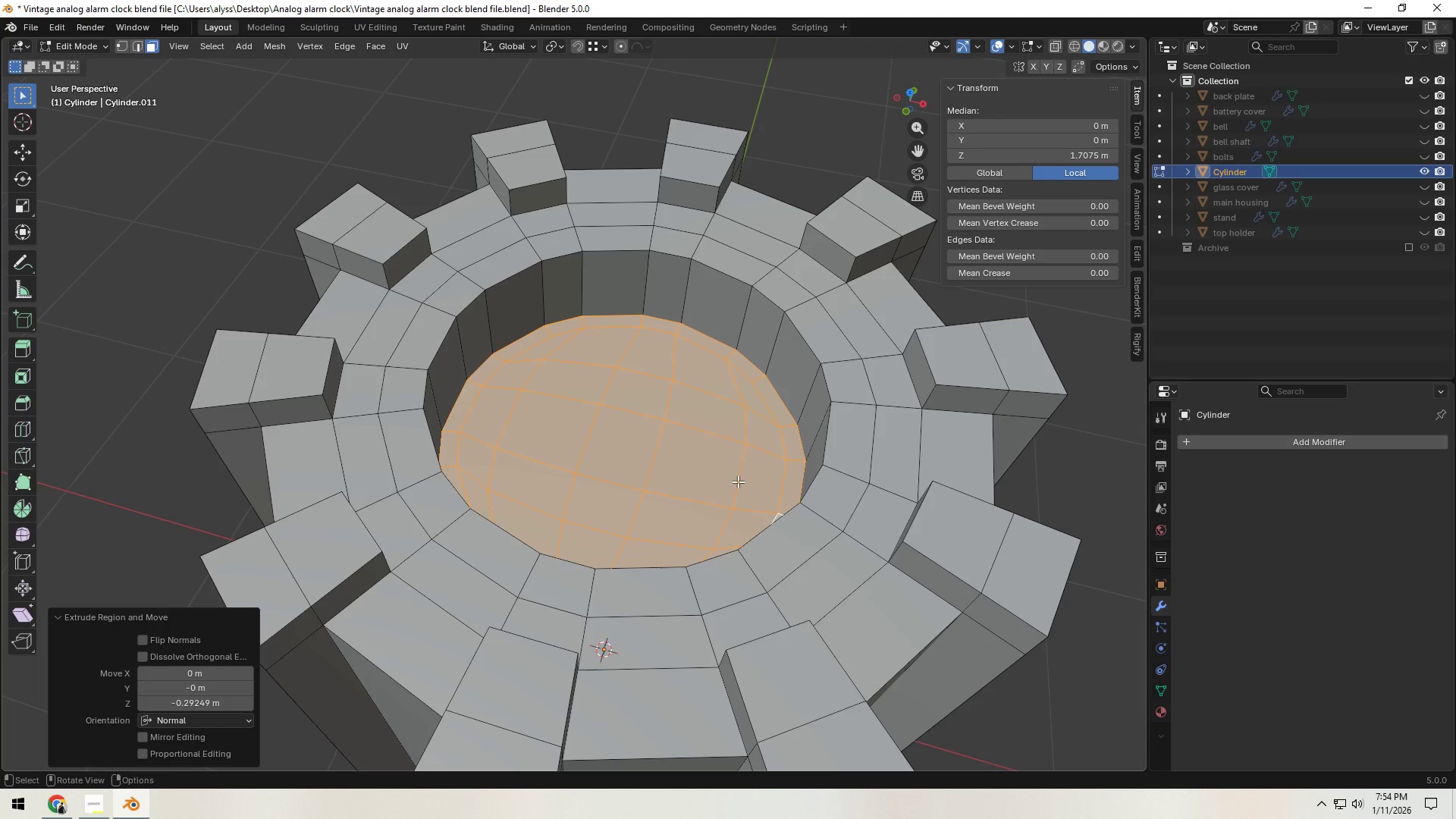 
key(Control+S)
 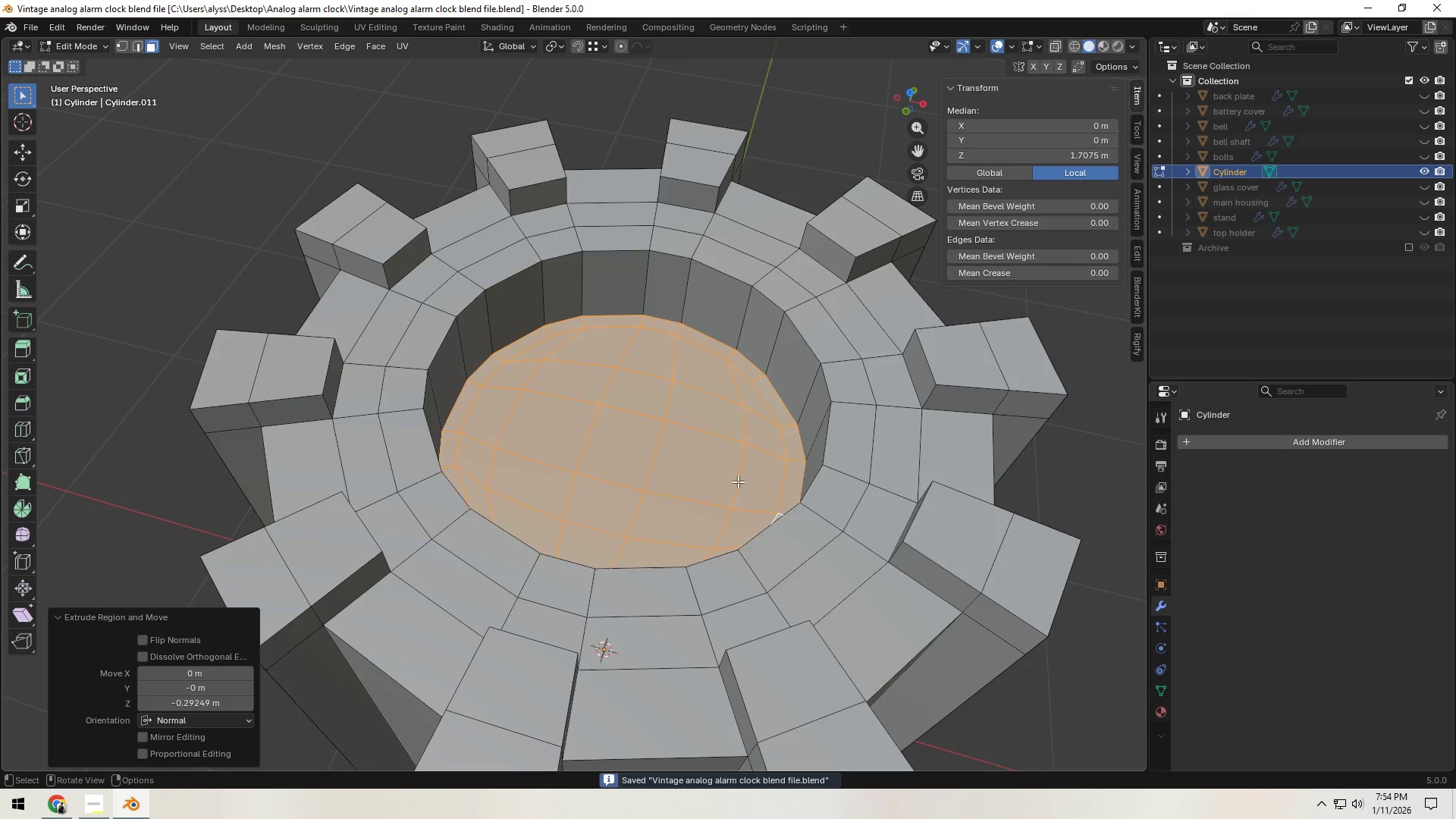 
left_click([896, 504])
 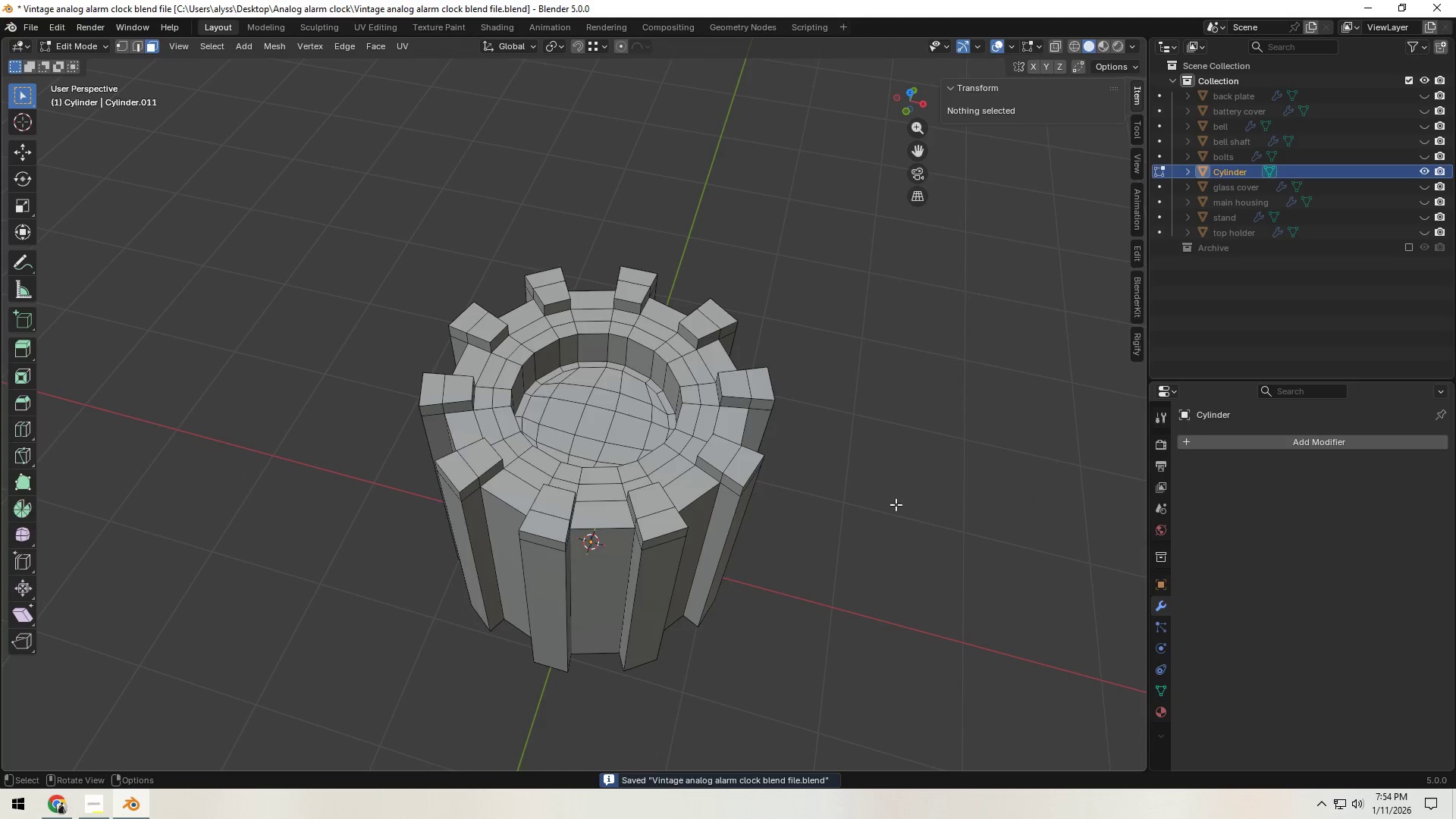 
scroll: coordinate [738, 482], scroll_direction: down, amount: 4.0
 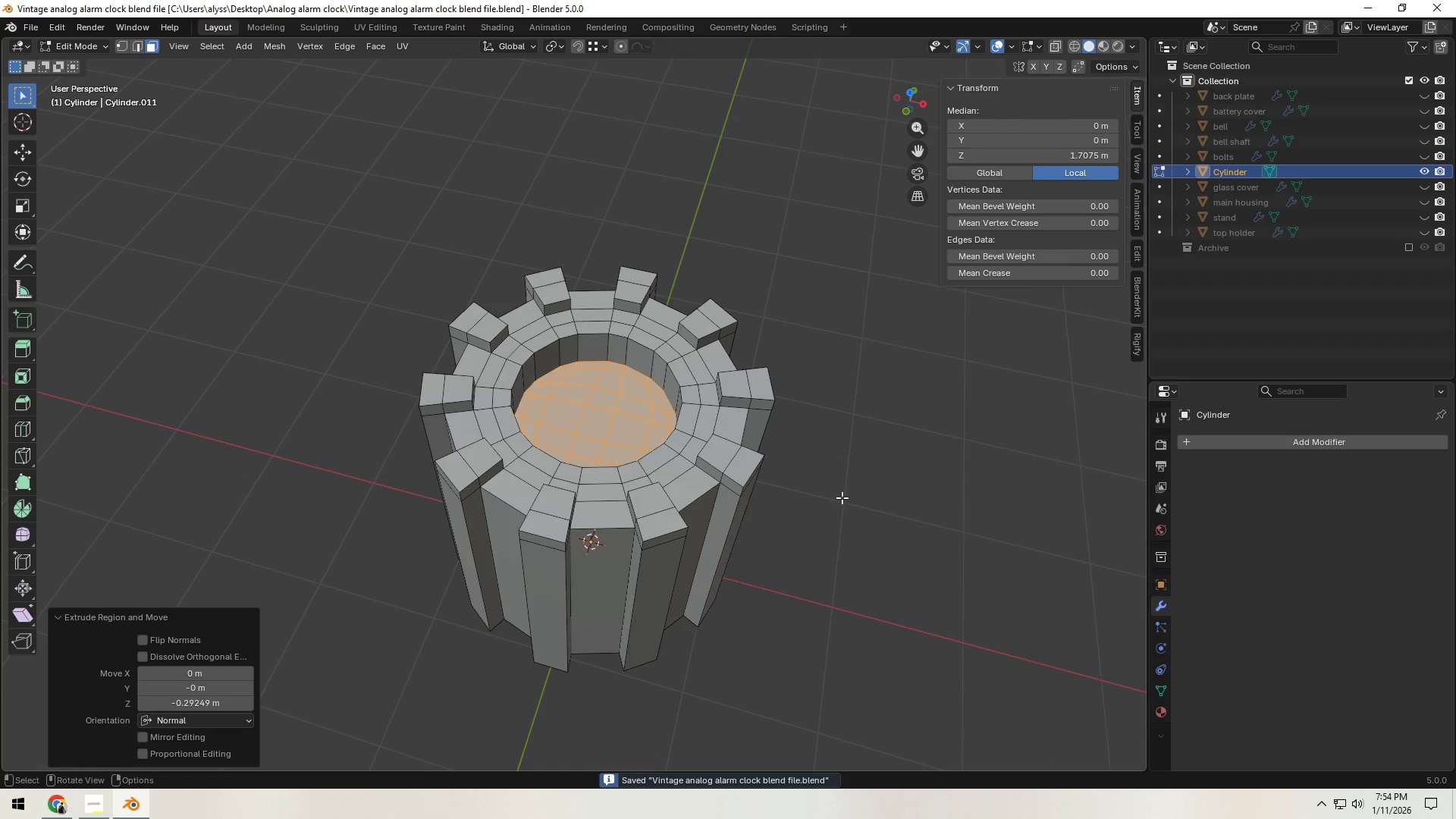 
key(Tab)
 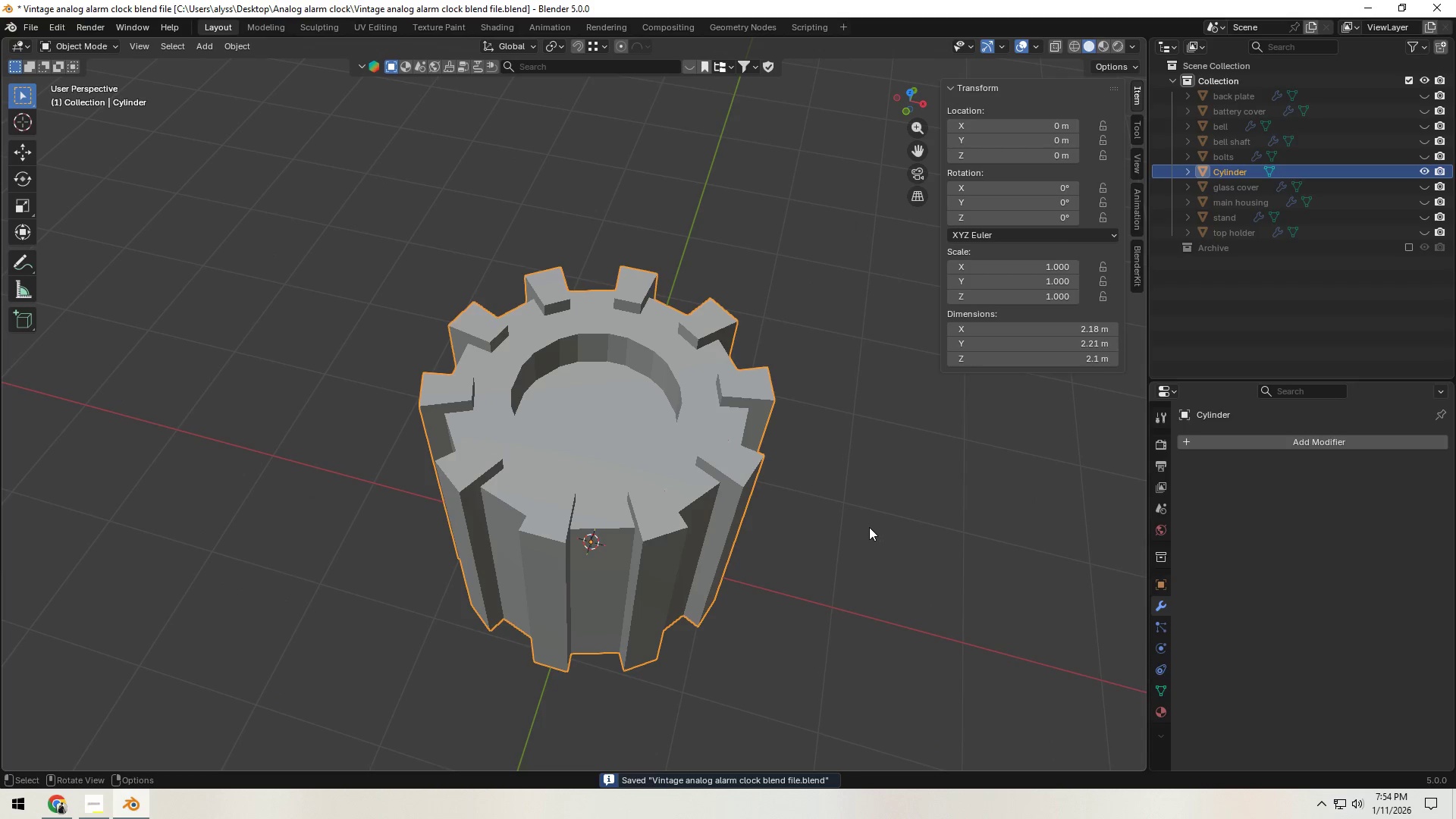 
key(Control+S)
 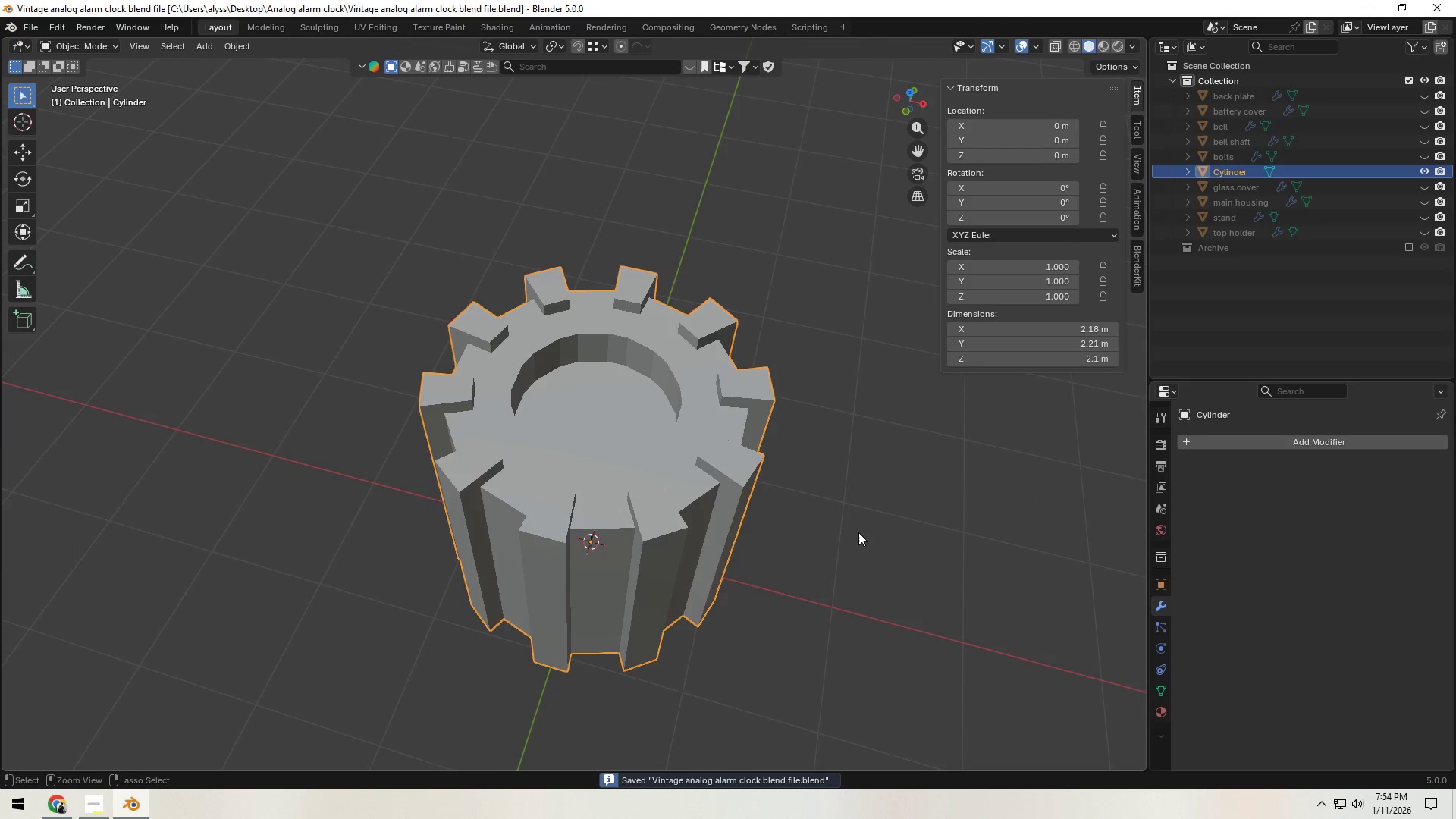 
scroll: coordinate [846, 538], scroll_direction: down, amount: 4.0
 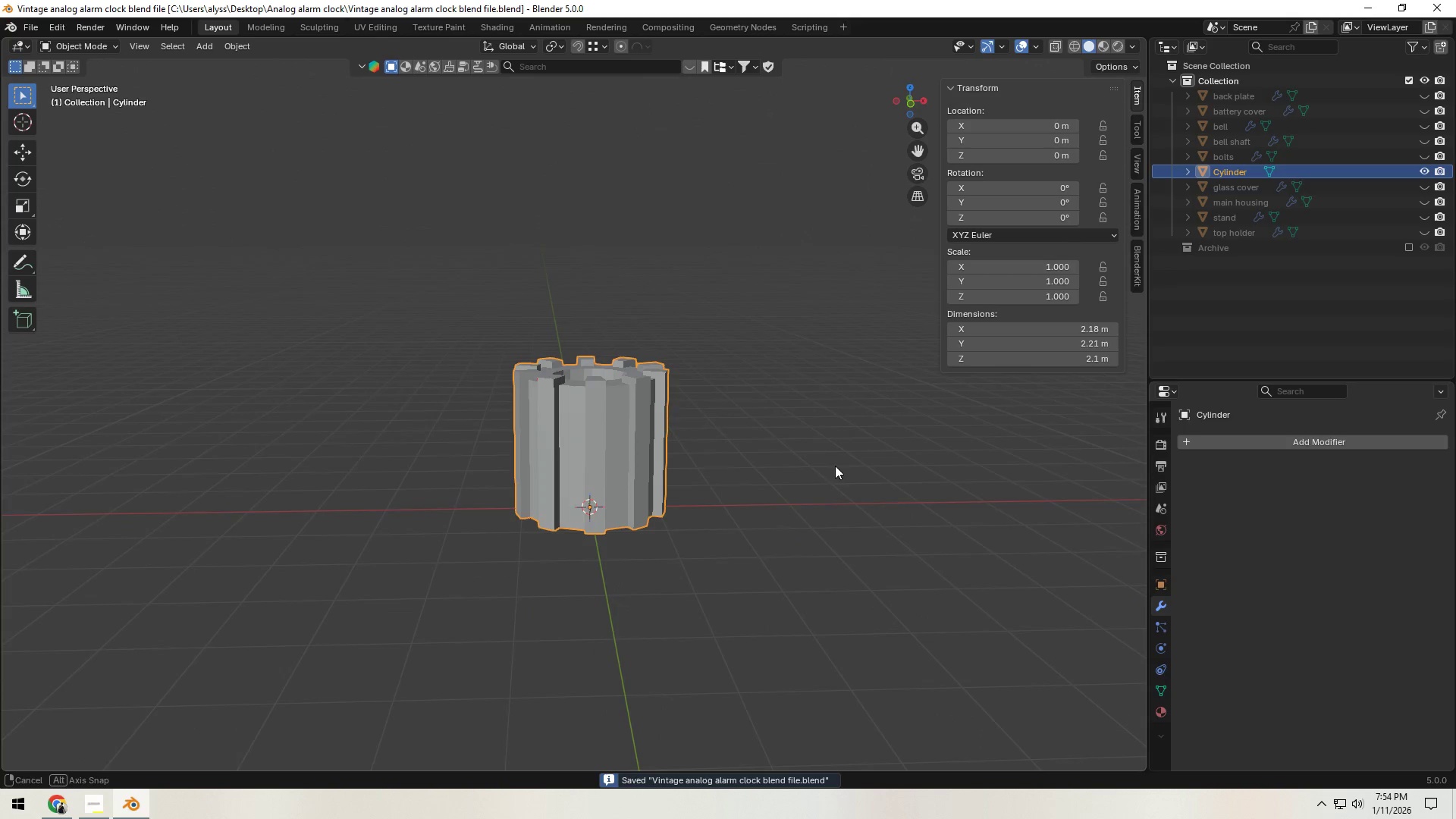 
left_click([836, 466])
 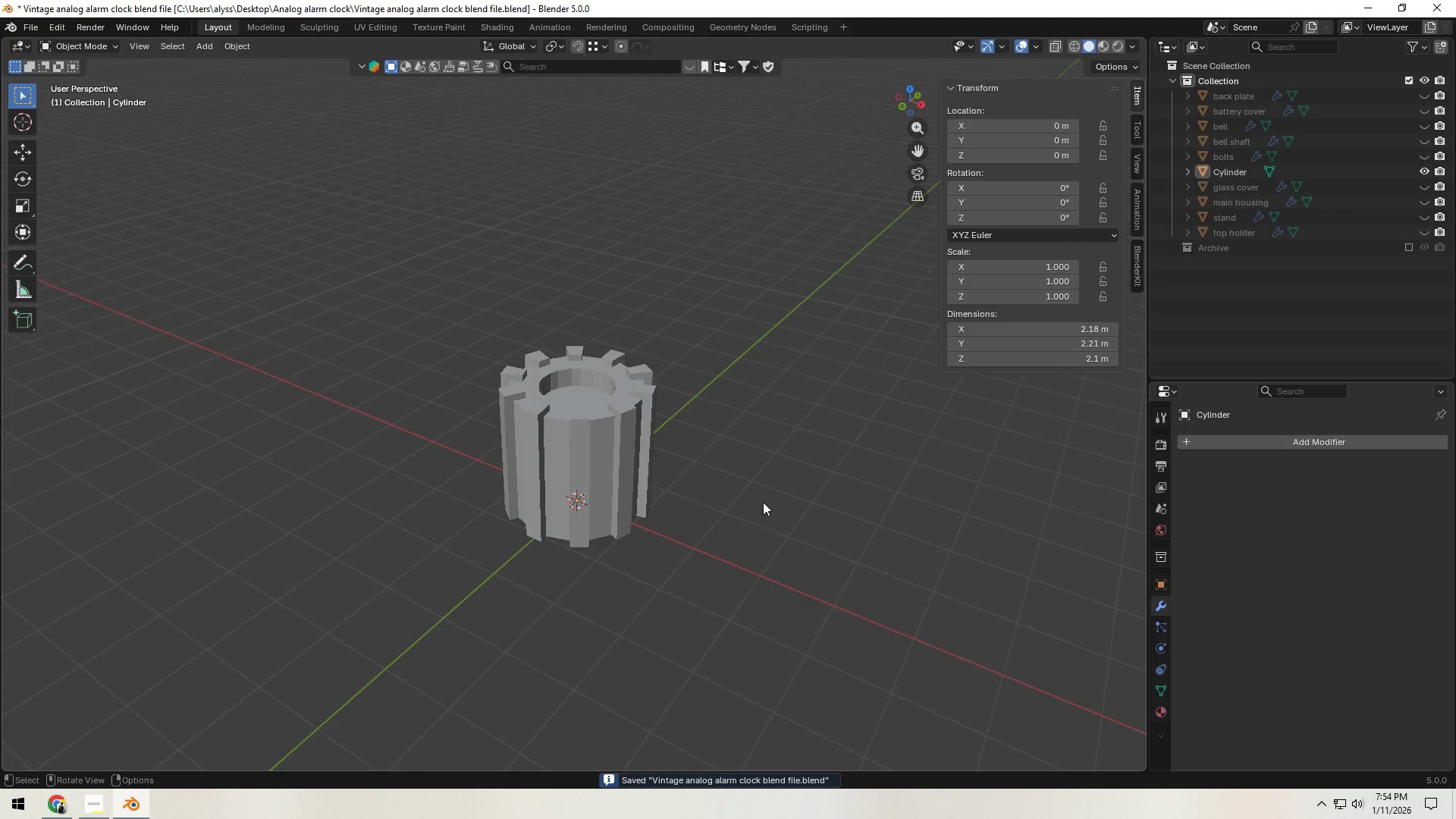 
type(asz)
 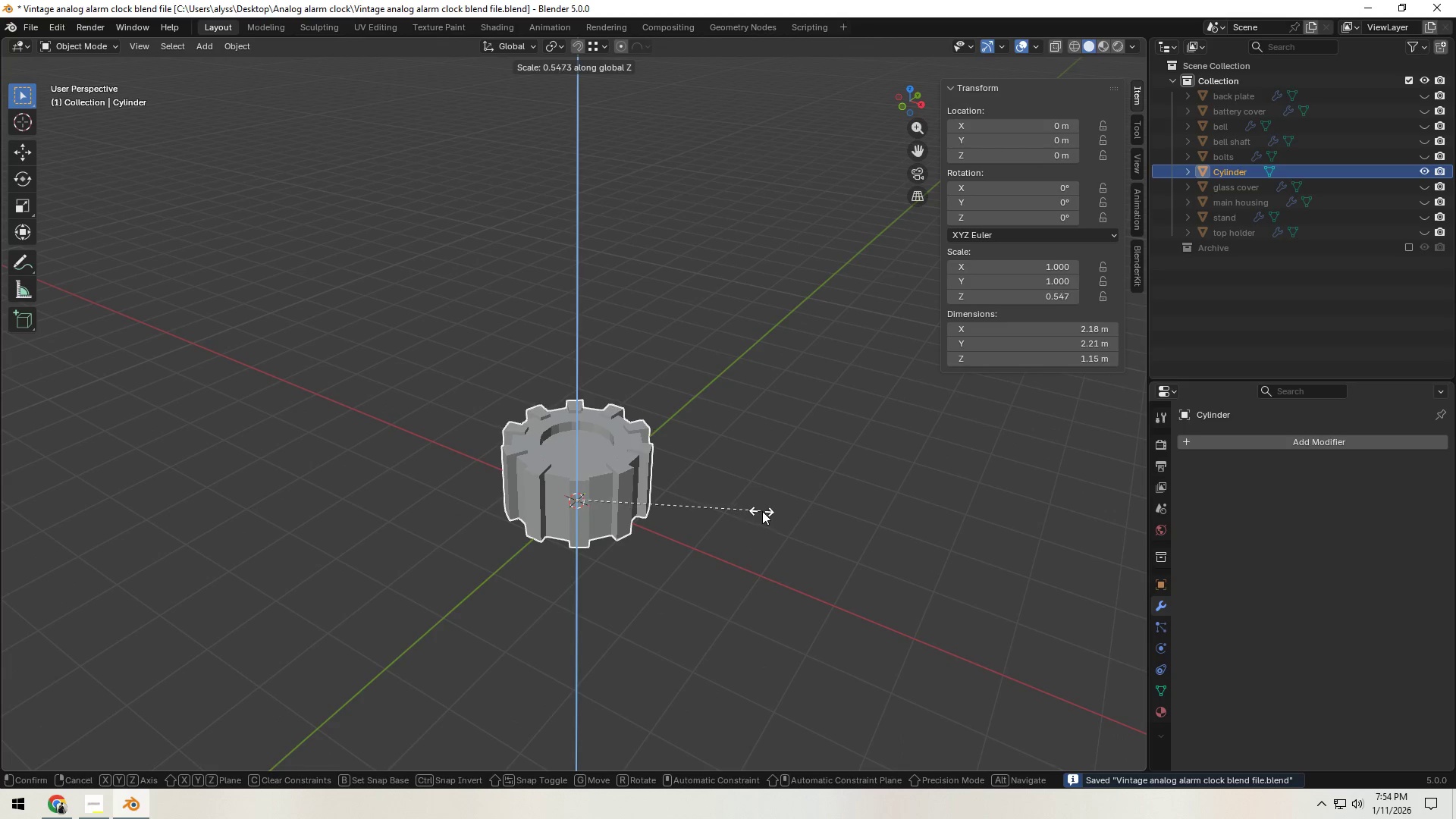 
left_click([773, 511])
 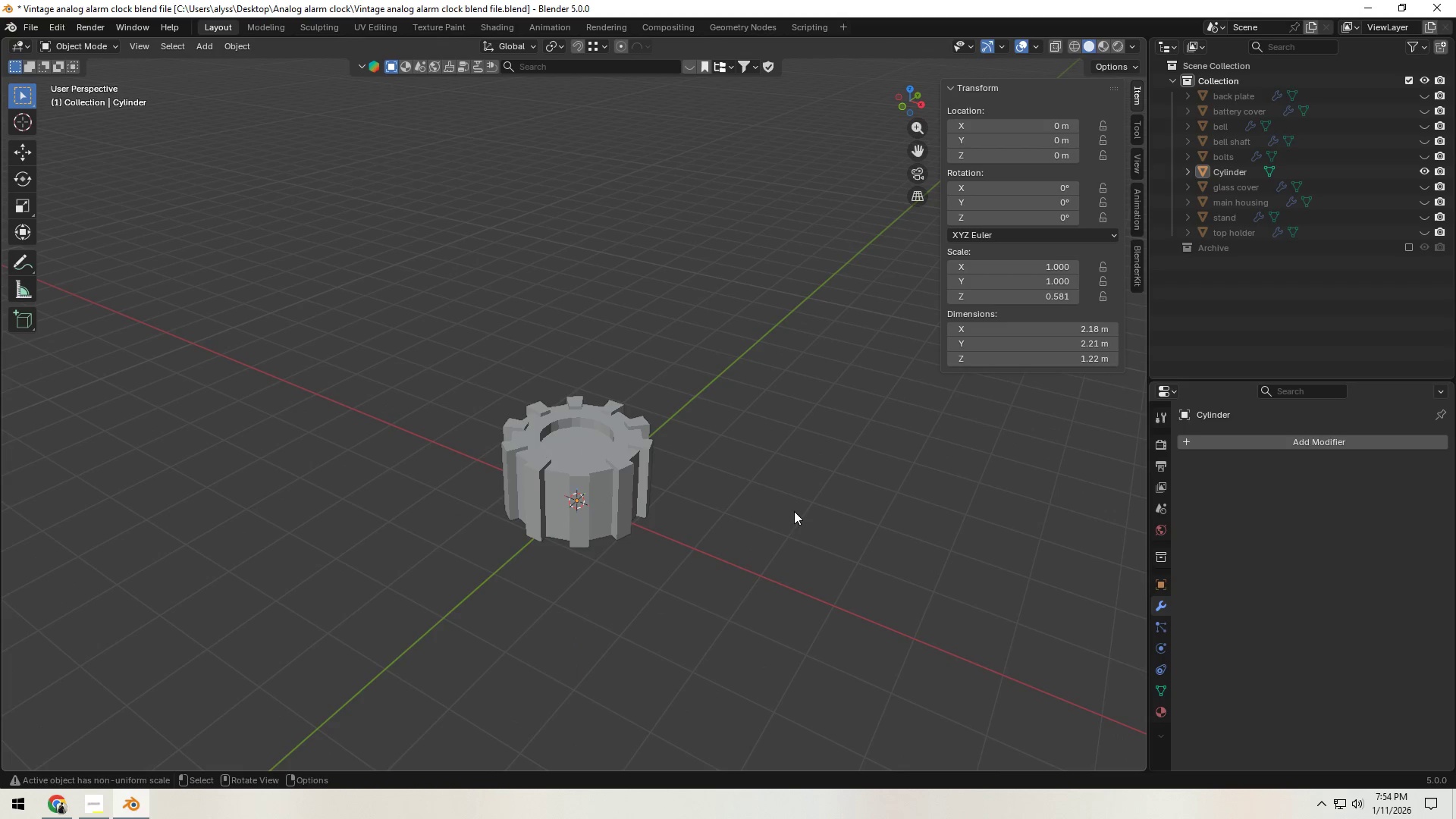 
key(Control+ControlLeft)
 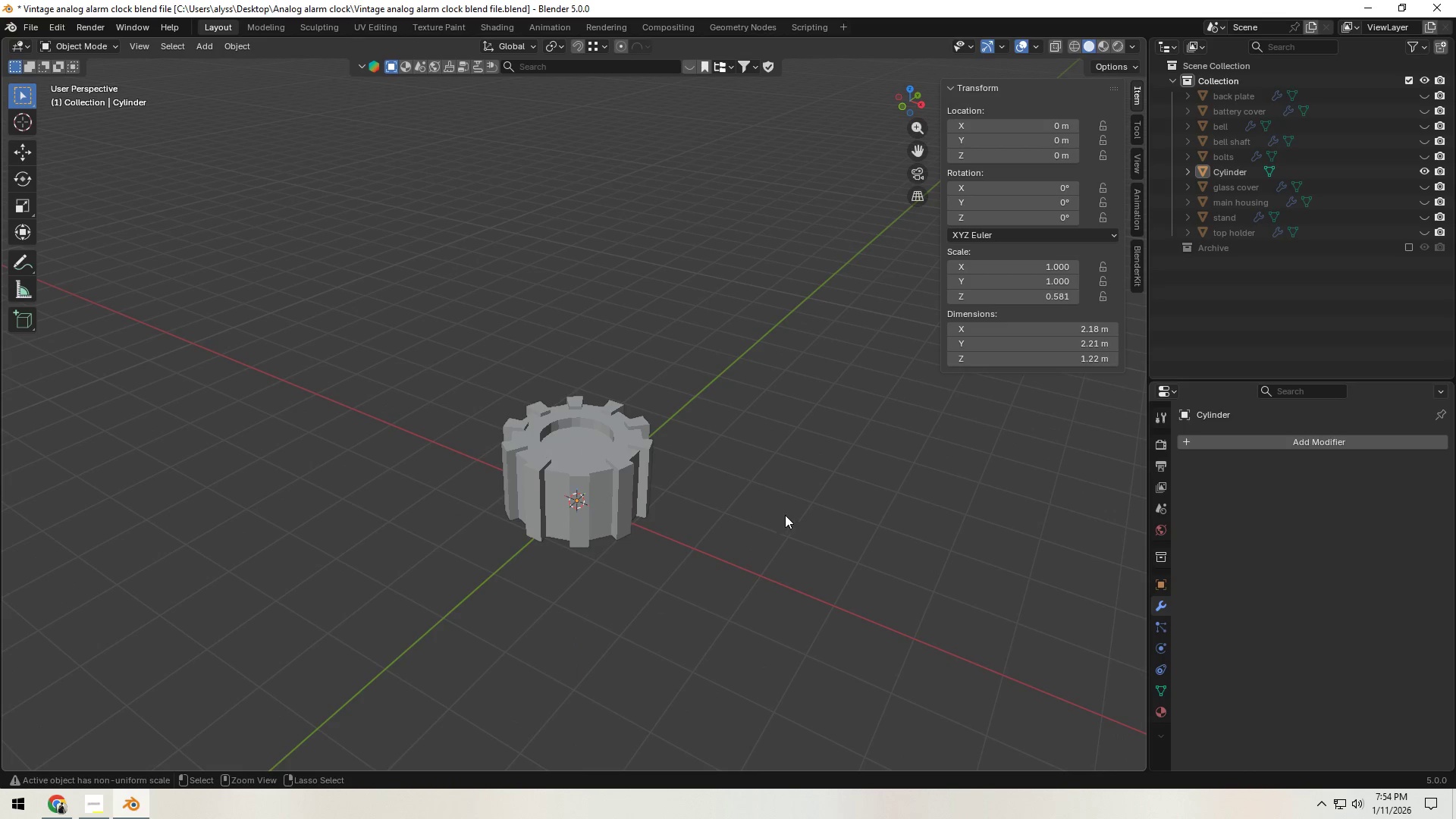 
key(Control+S)
 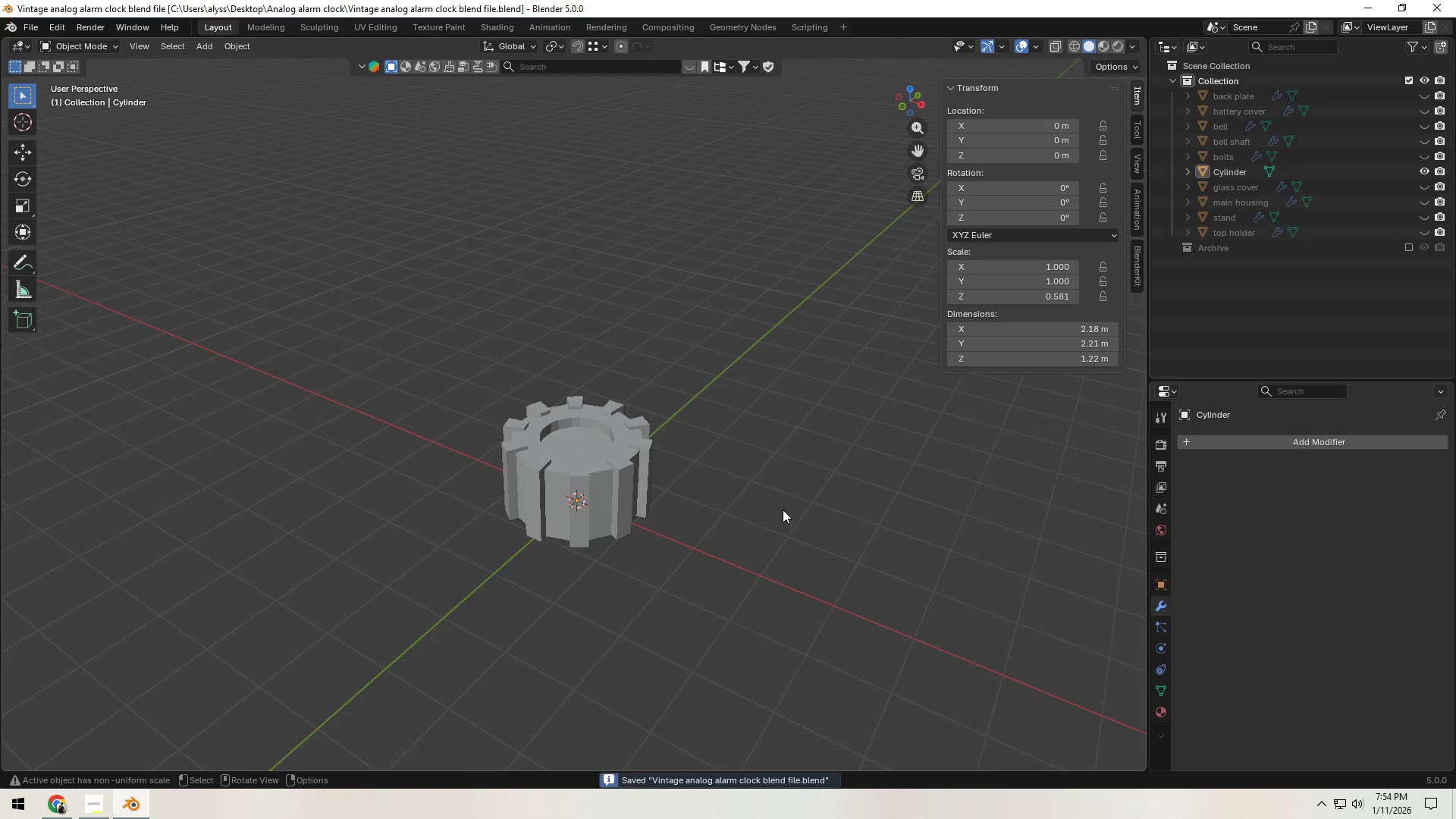 
scroll: coordinate [780, 513], scroll_direction: down, amount: 1.0
 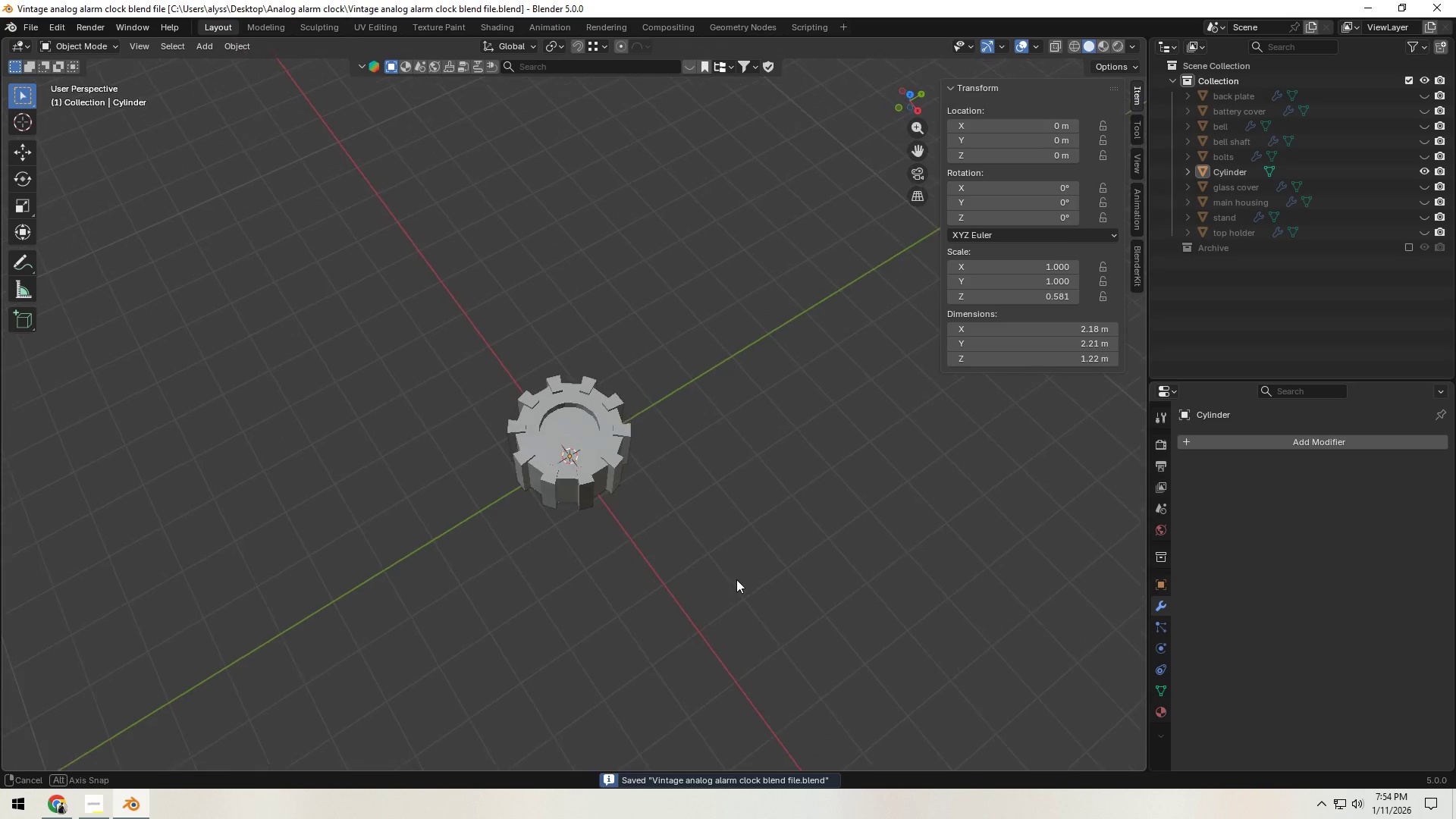 
hold_key(key=ShiftLeft, duration=0.42)
 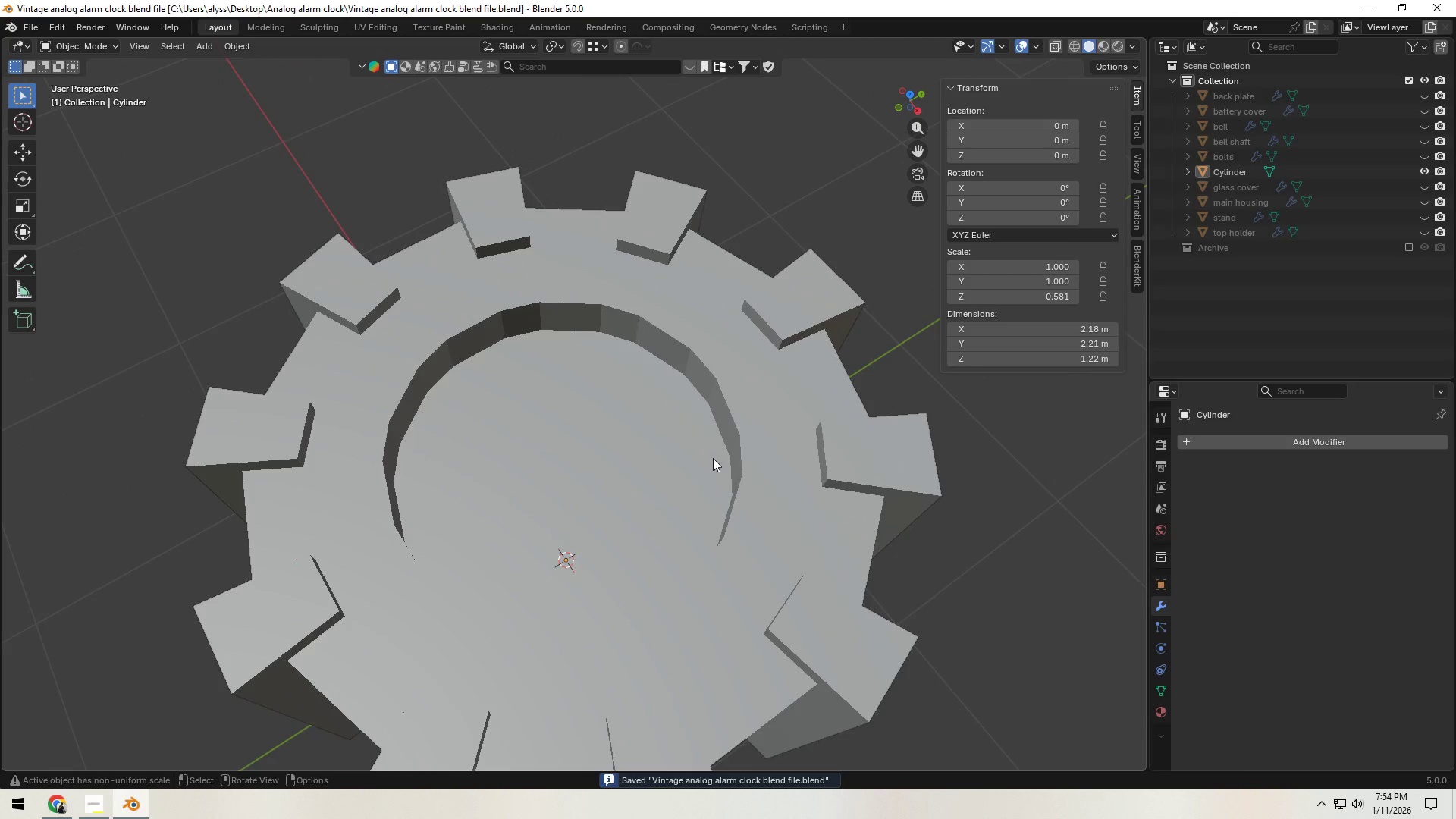 
scroll: coordinate [692, 577], scroll_direction: up, amount: 10.0
 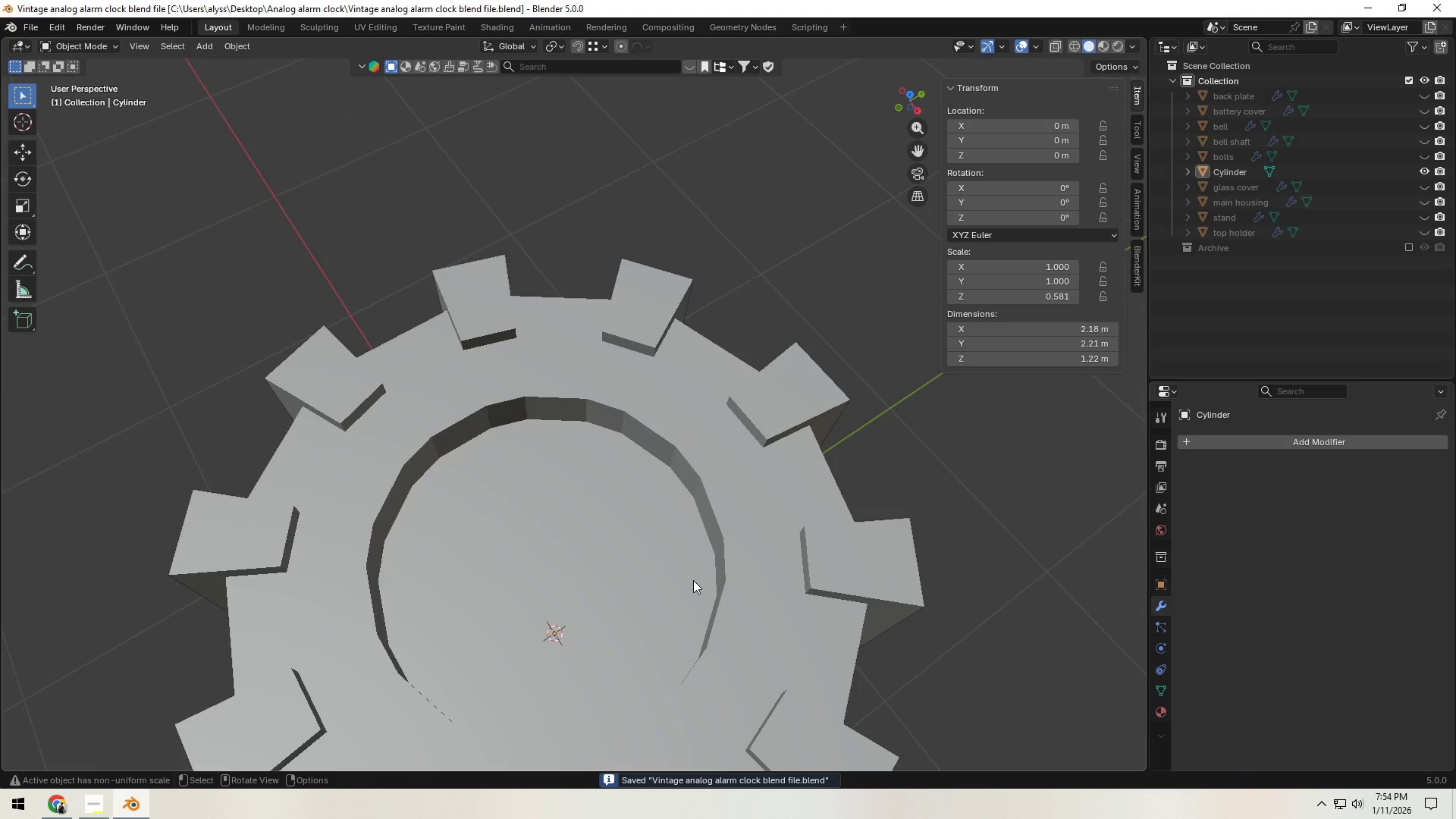 
key(Control+S)